 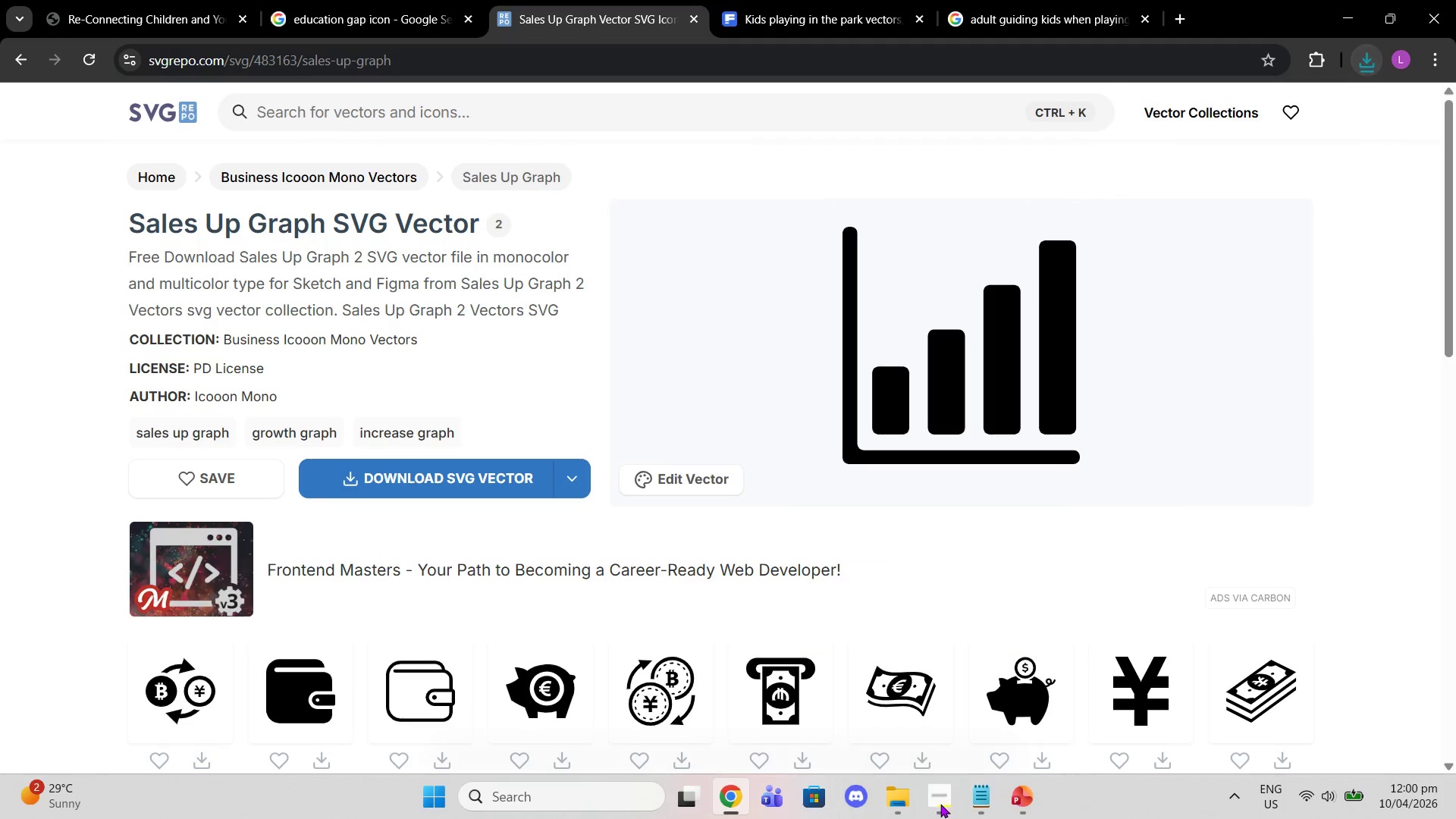 
left_click([1026, 797])
 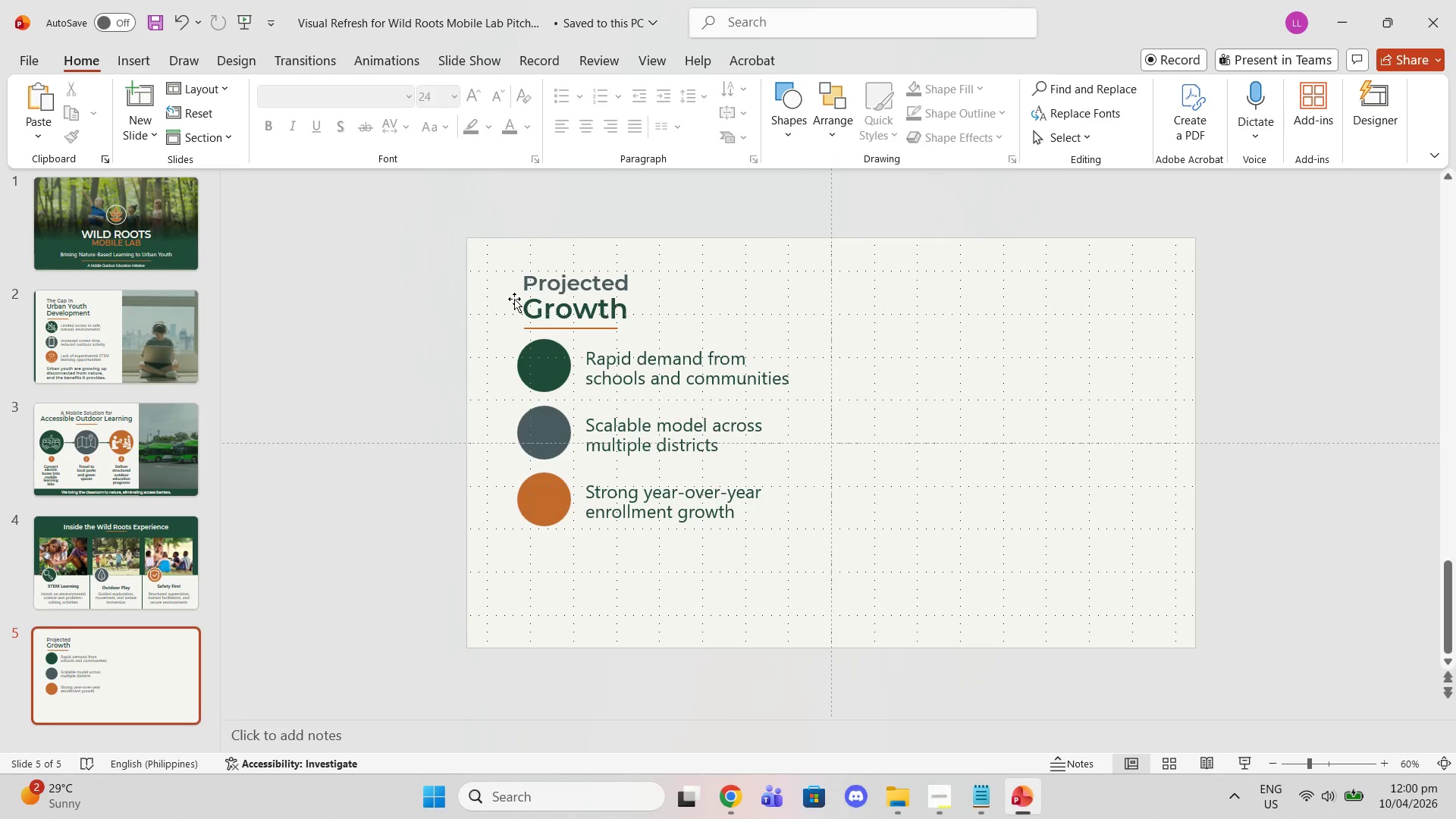 
left_click_drag(start_coordinate=[419, 318], to_coordinate=[385, 382])
 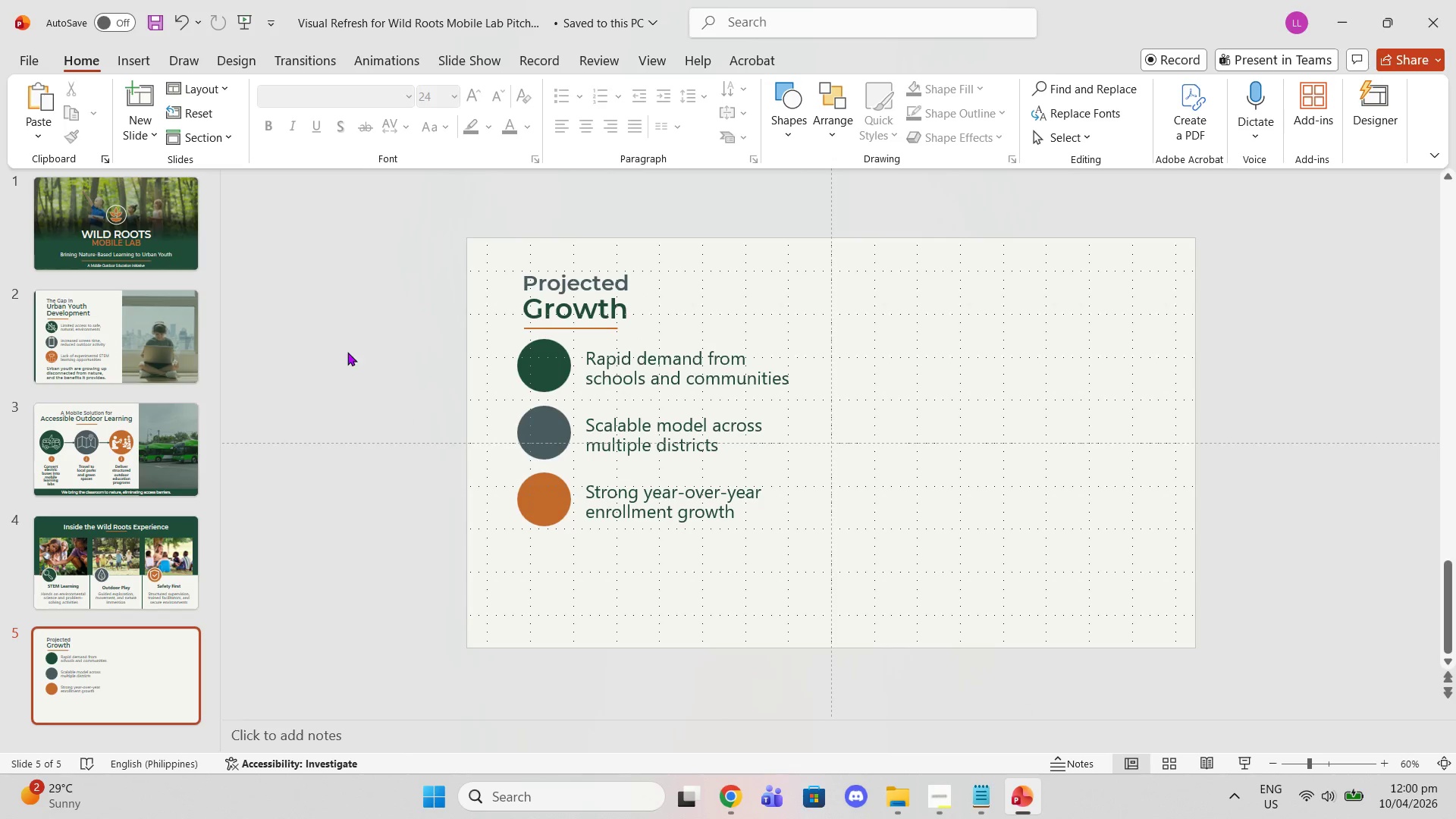 
left_click_drag(start_coordinate=[347, 352], to_coordinate=[806, 566])
 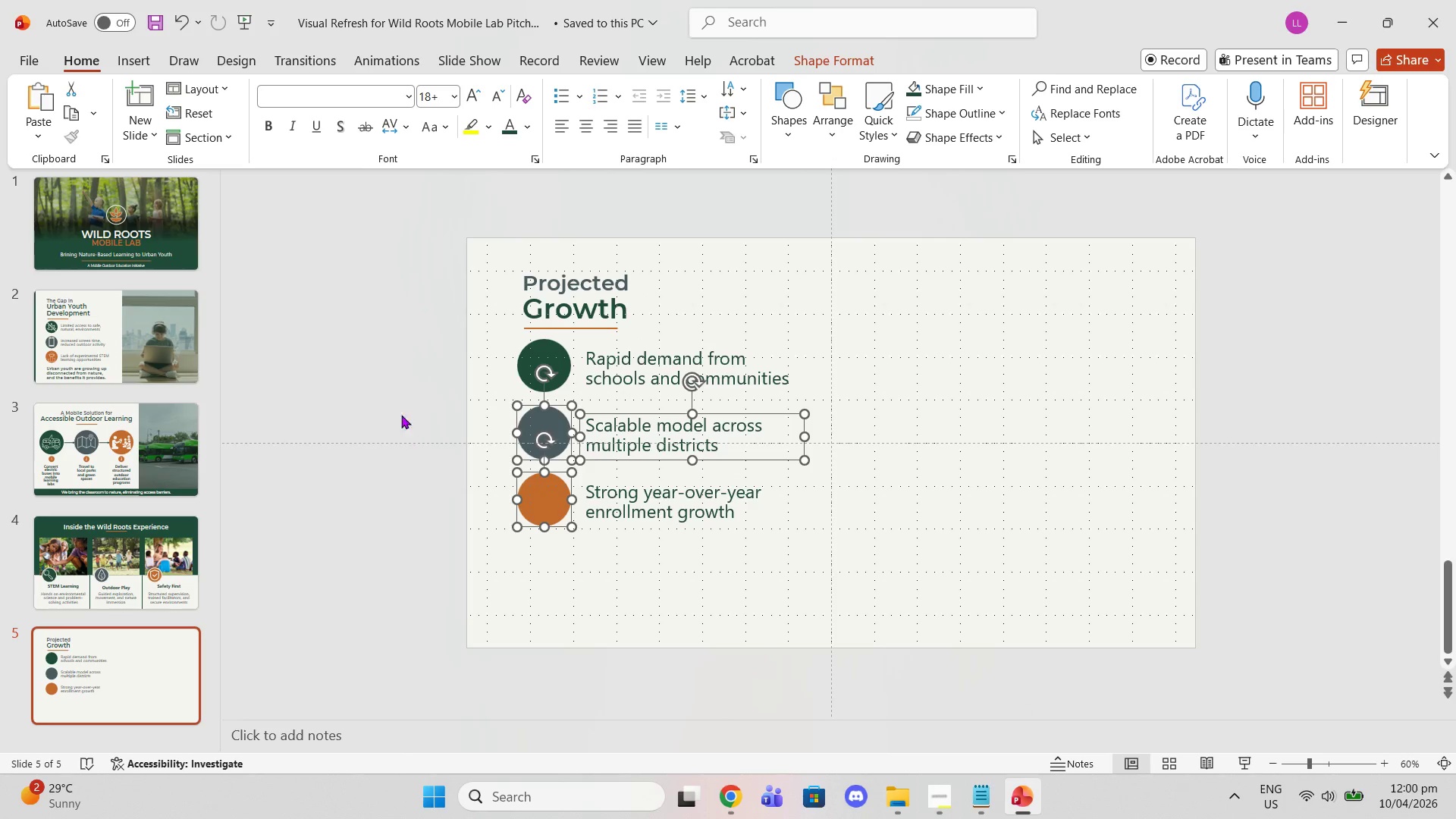 
left_click([348, 375])
 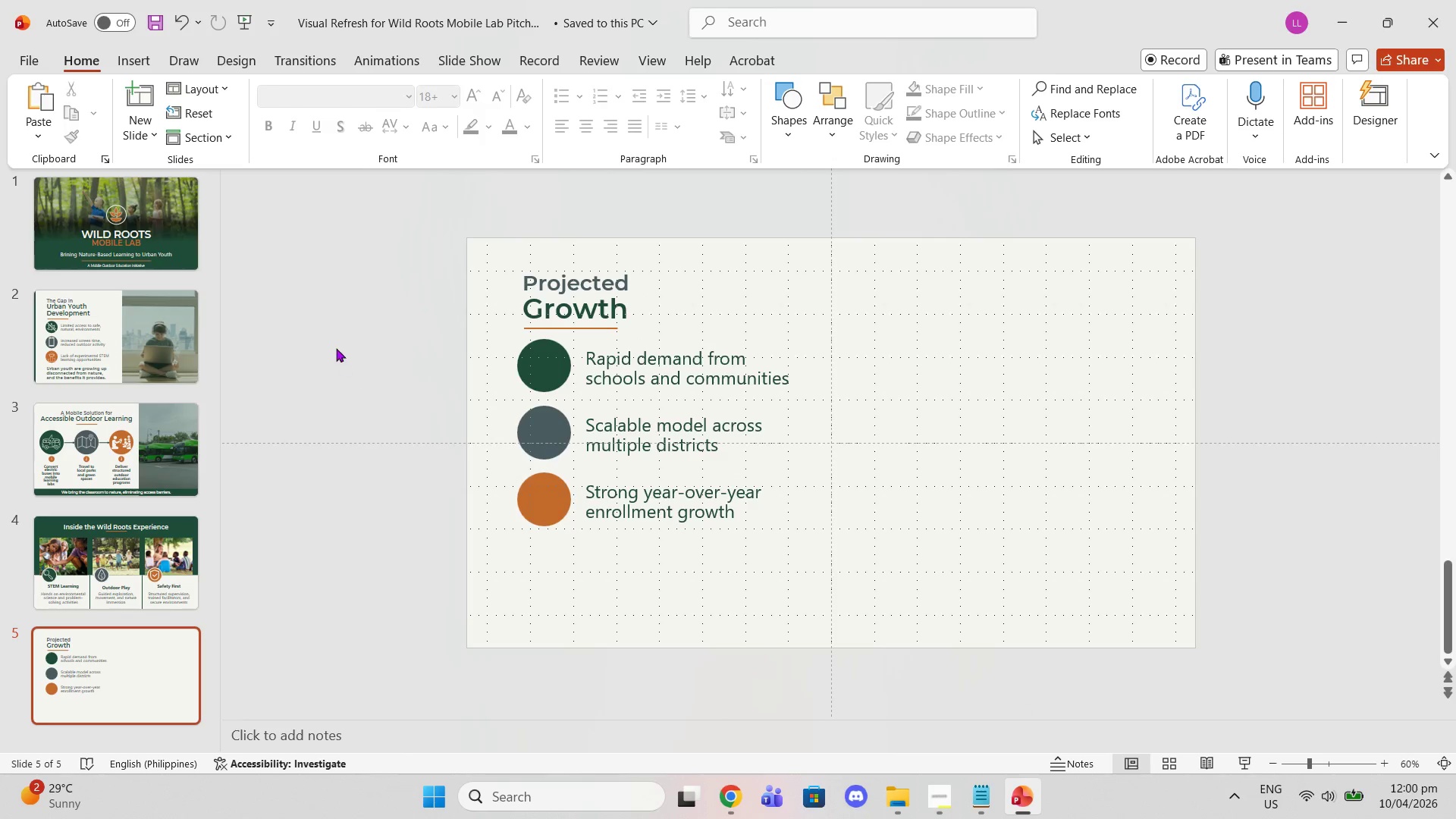 
left_click_drag(start_coordinate=[335, 348], to_coordinate=[863, 629])
 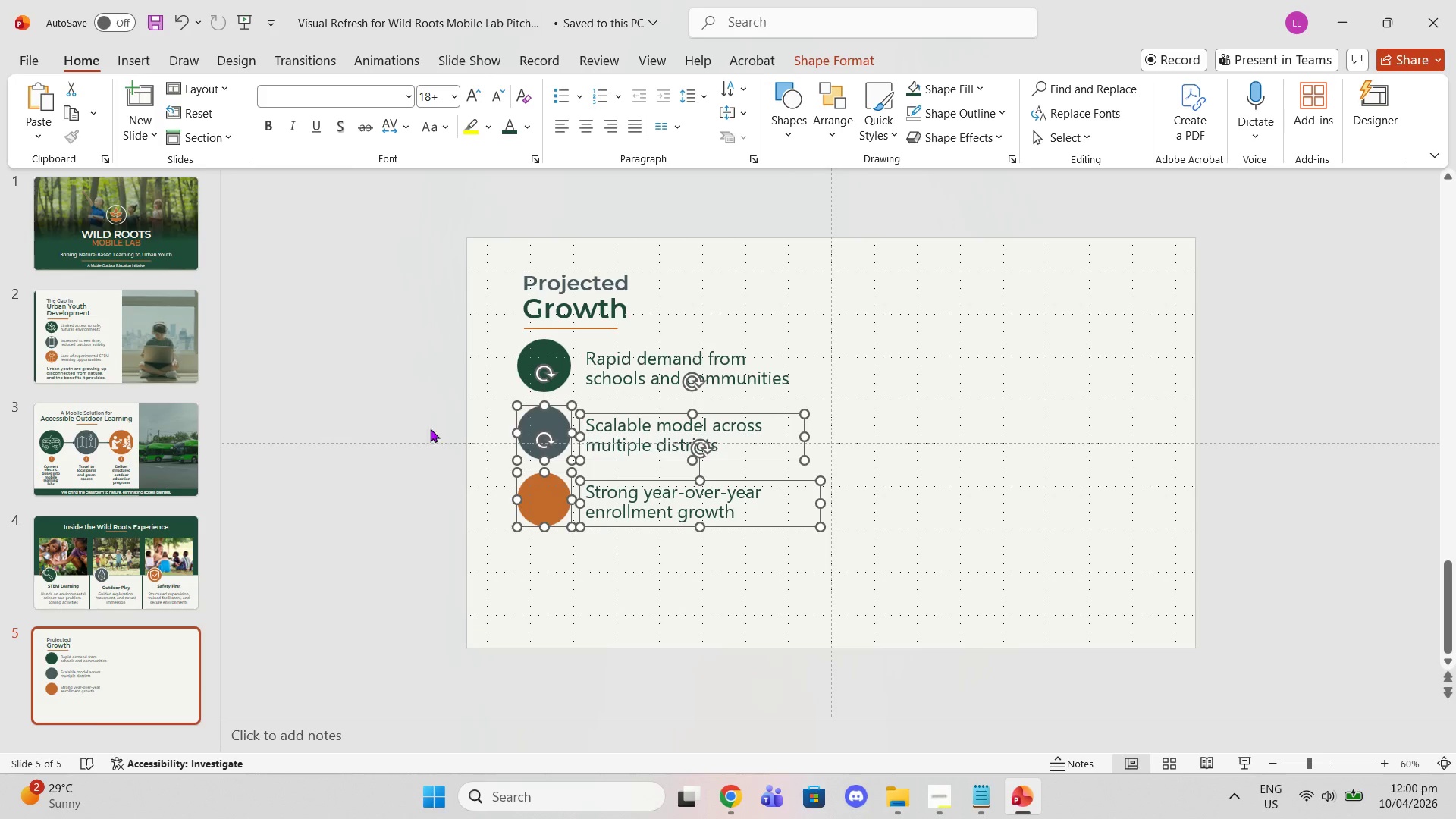 
left_click([381, 377])
 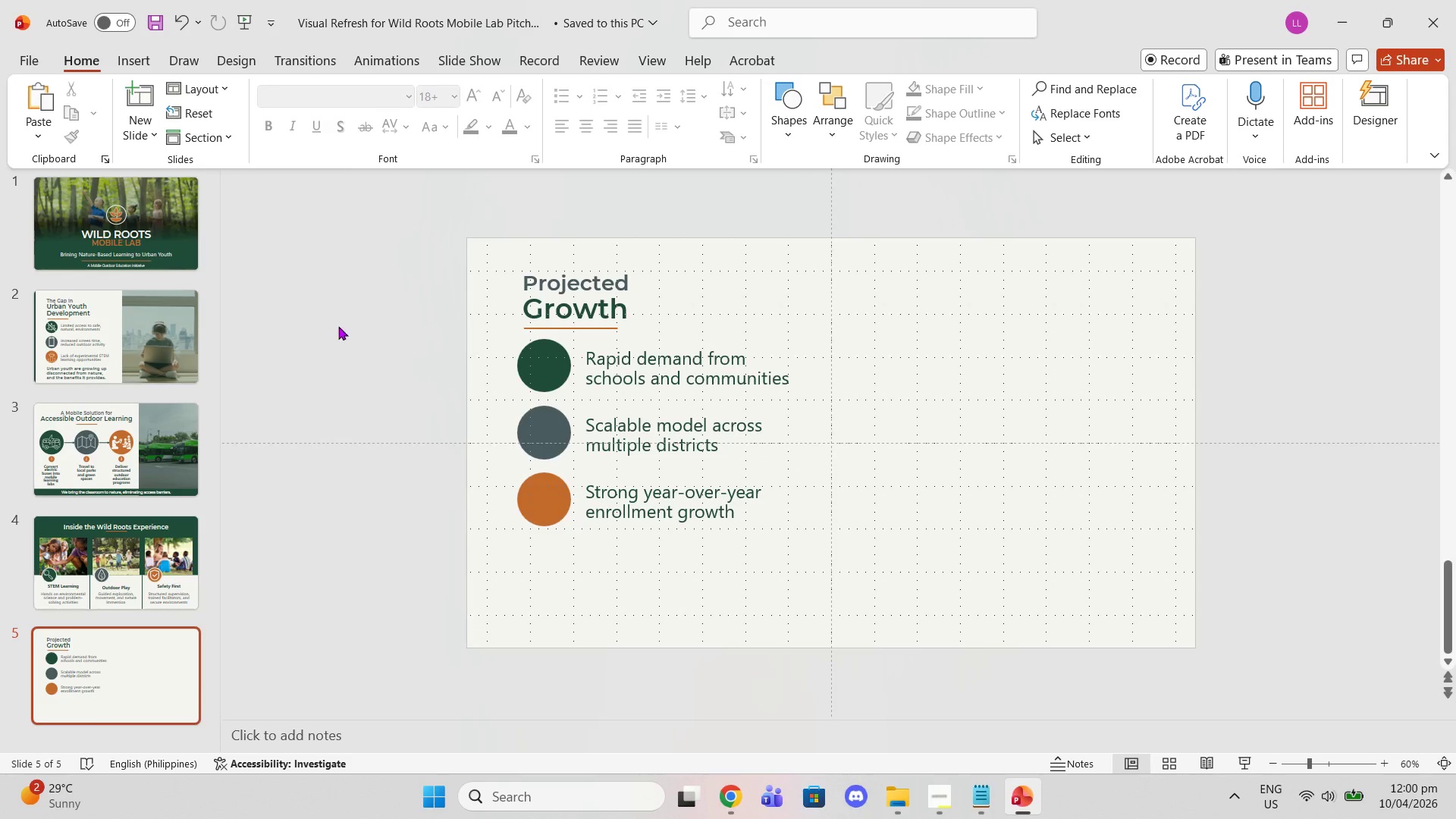 
left_click_drag(start_coordinate=[328, 327], to_coordinate=[208, 386])
 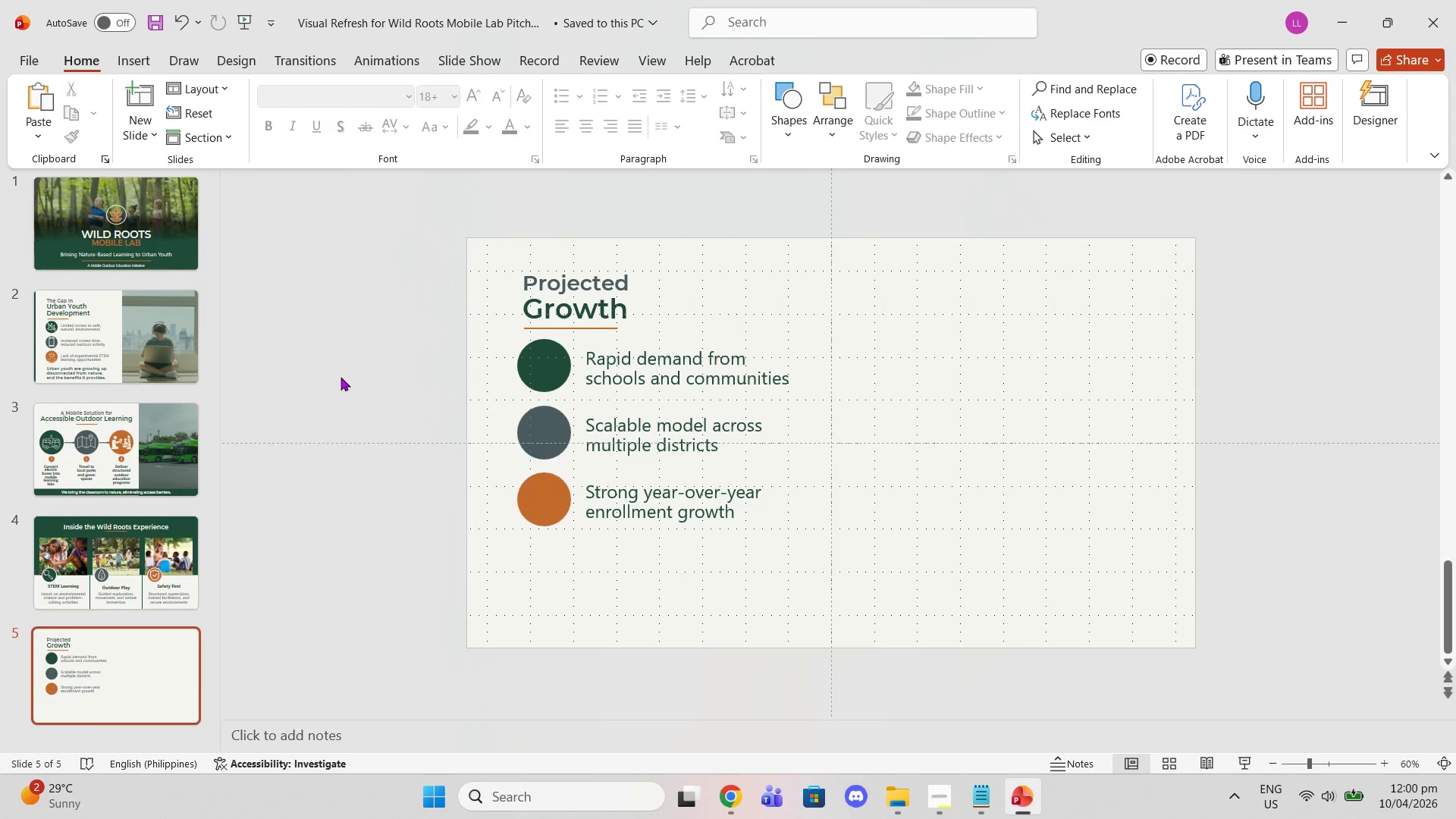 
left_click_drag(start_coordinate=[340, 372], to_coordinate=[605, 353])
 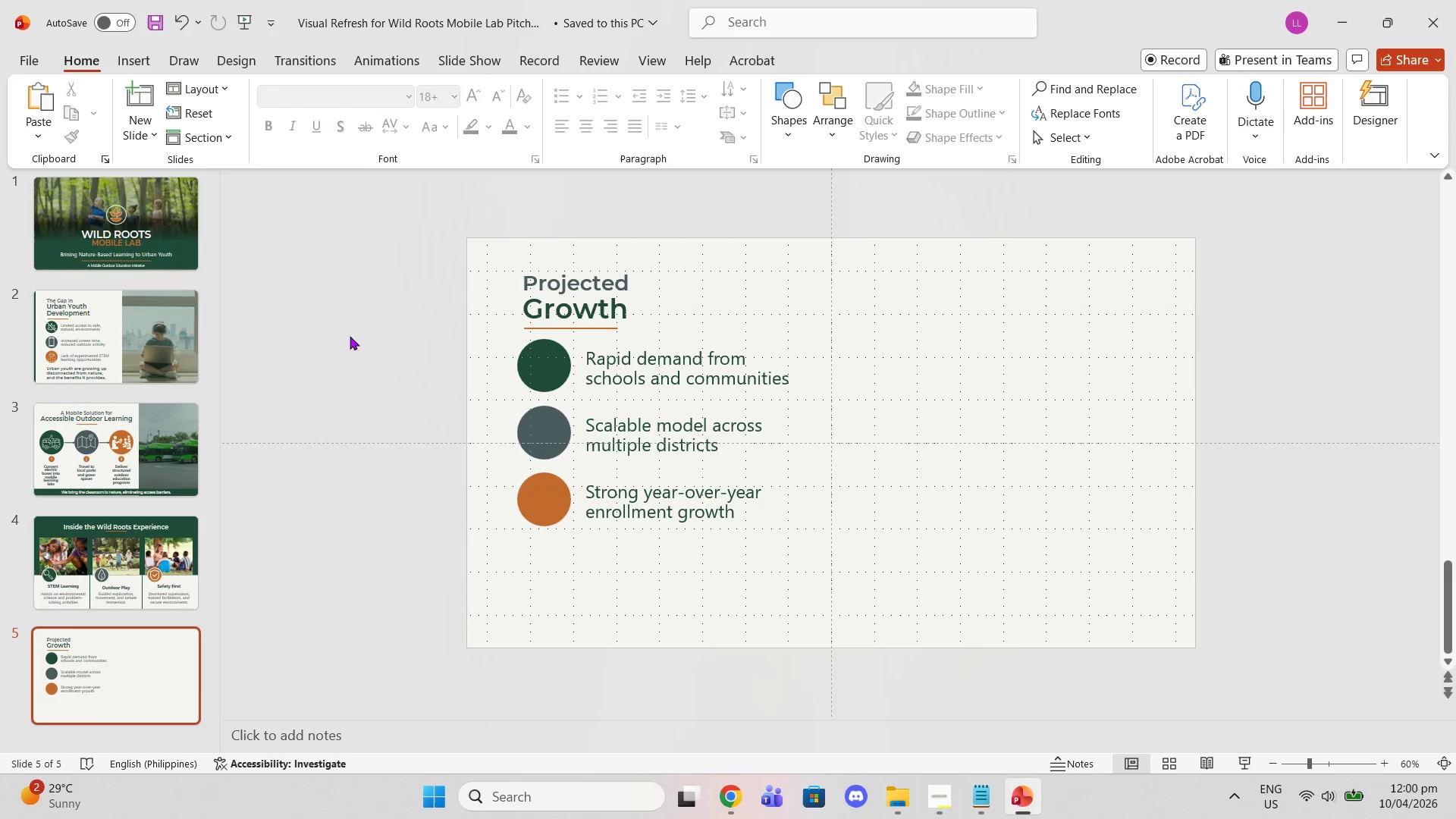 
left_click_drag(start_coordinate=[348, 332], to_coordinate=[918, 639])
 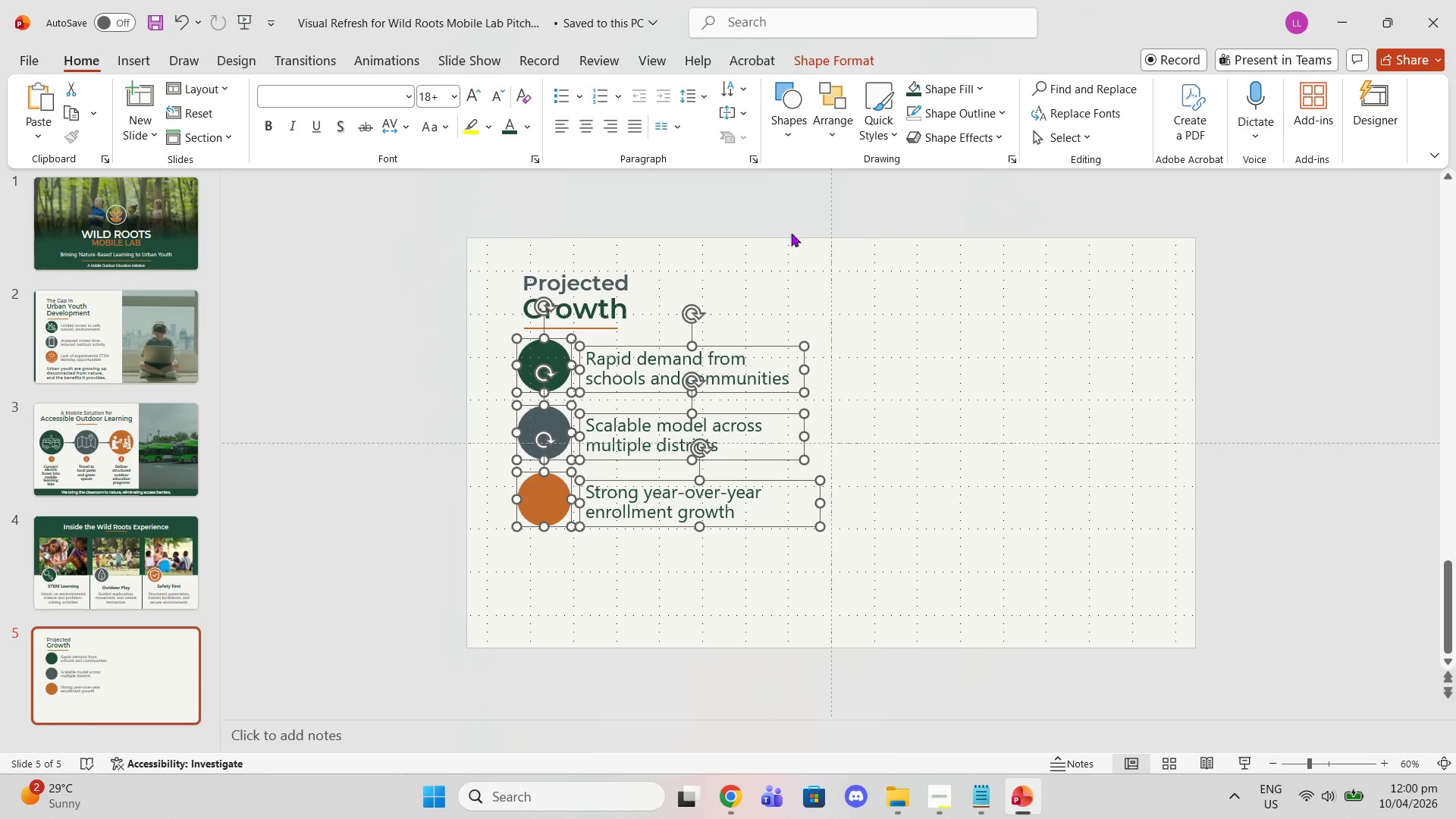 
wait(18.25)
 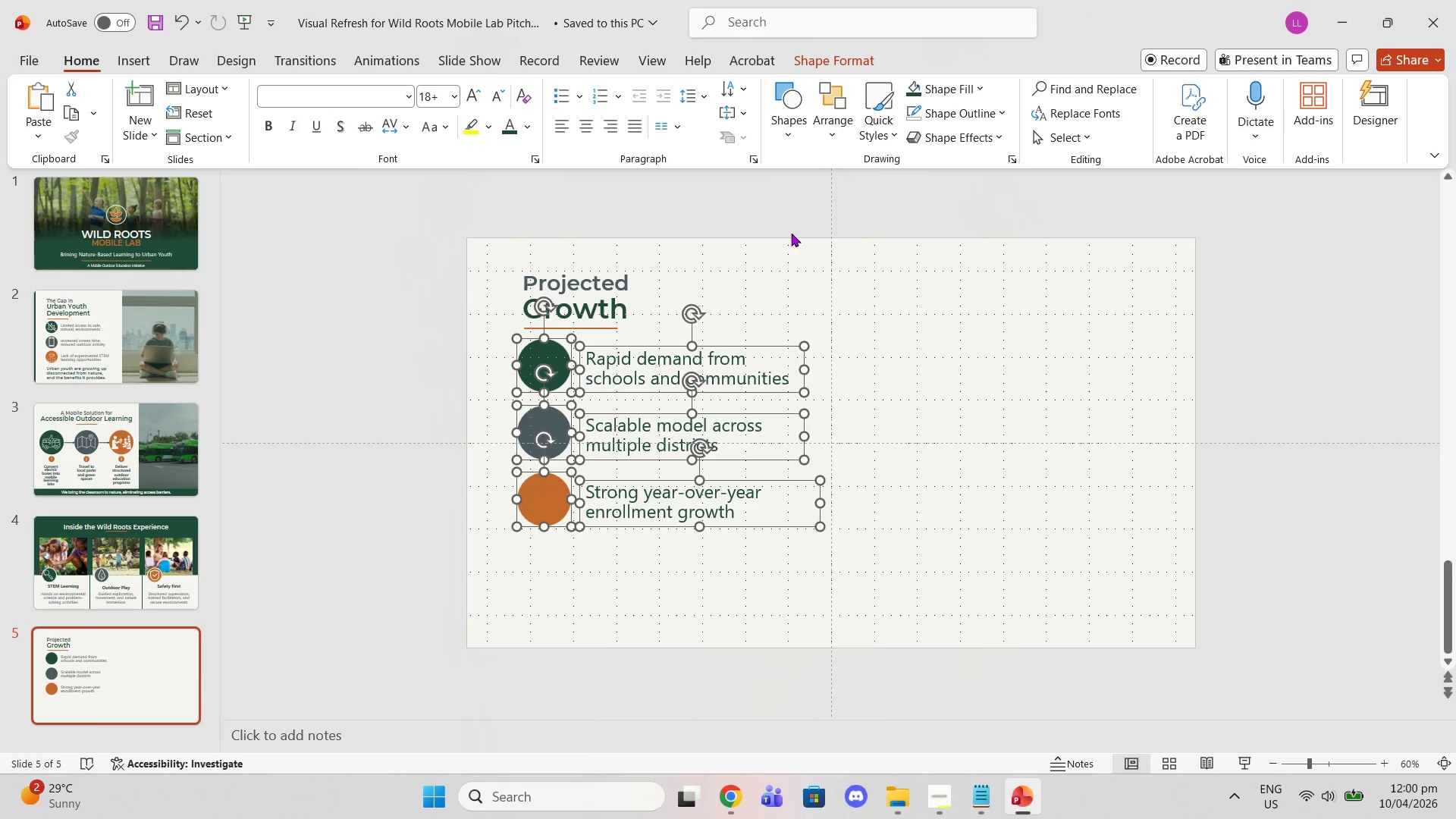 
left_click_drag(start_coordinate=[763, 345], to_coordinate=[765, 349])
 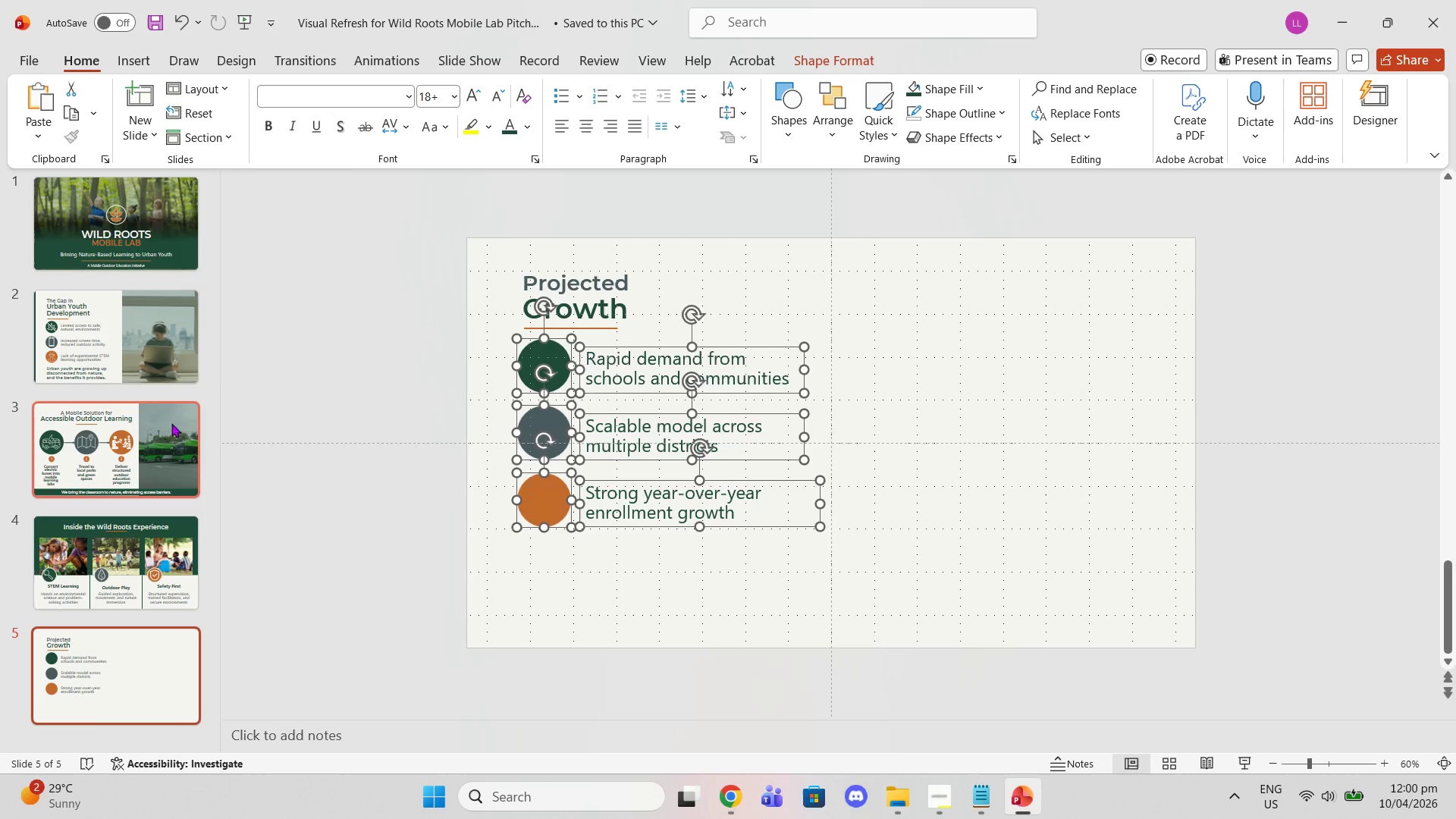 
left_click([149, 447])
 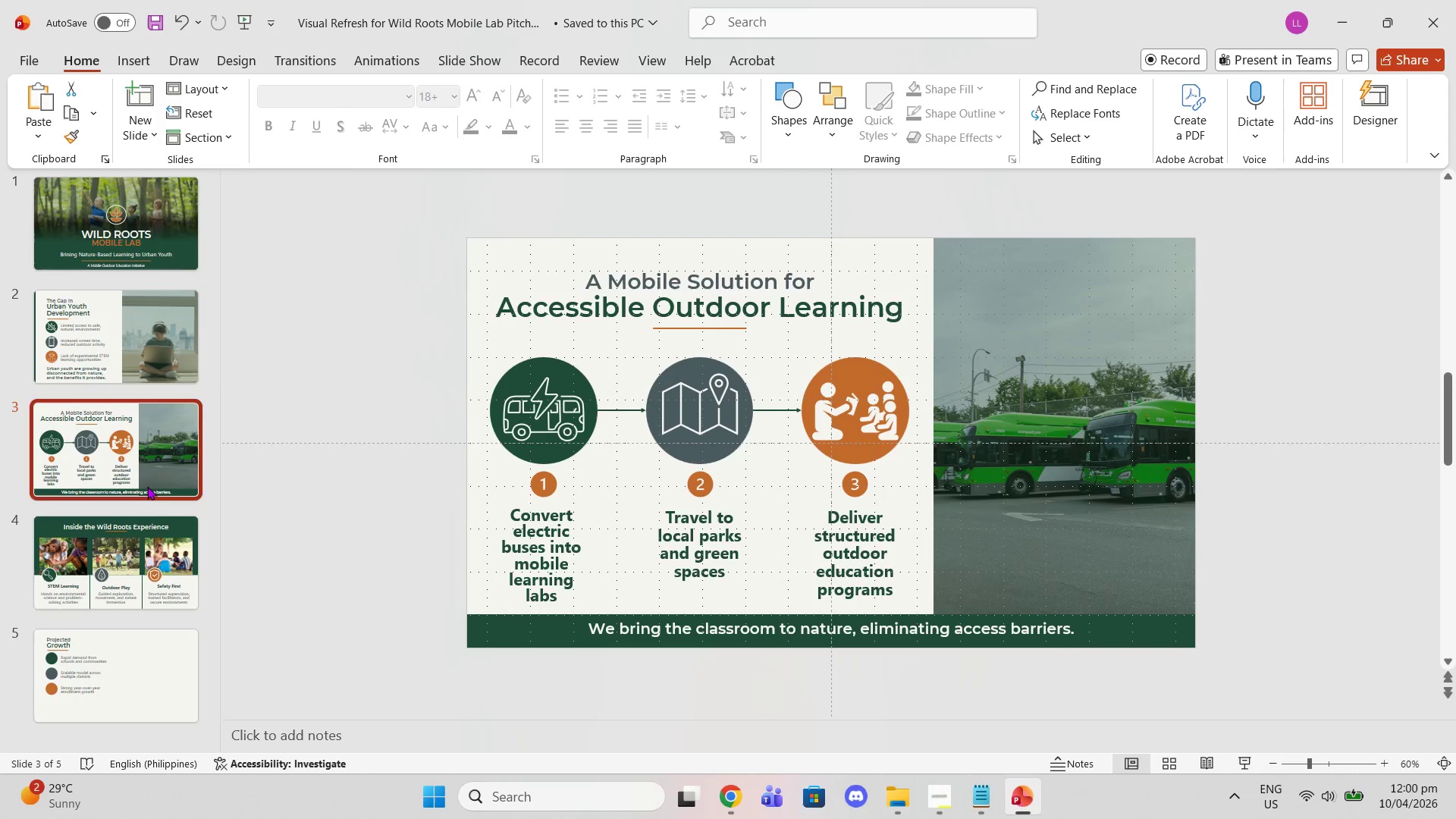 
left_click([152, 515])
 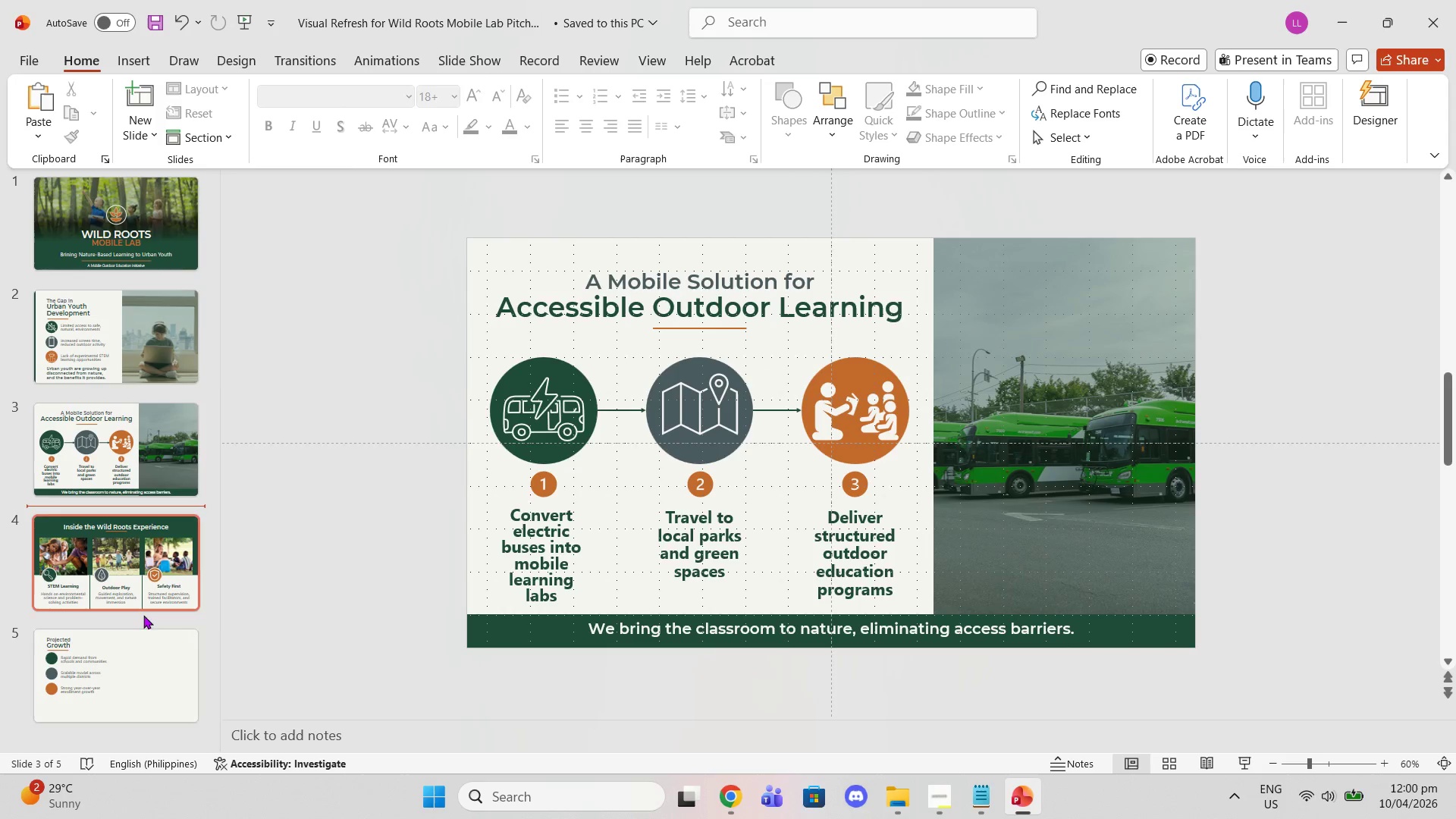 
left_click([138, 641])
 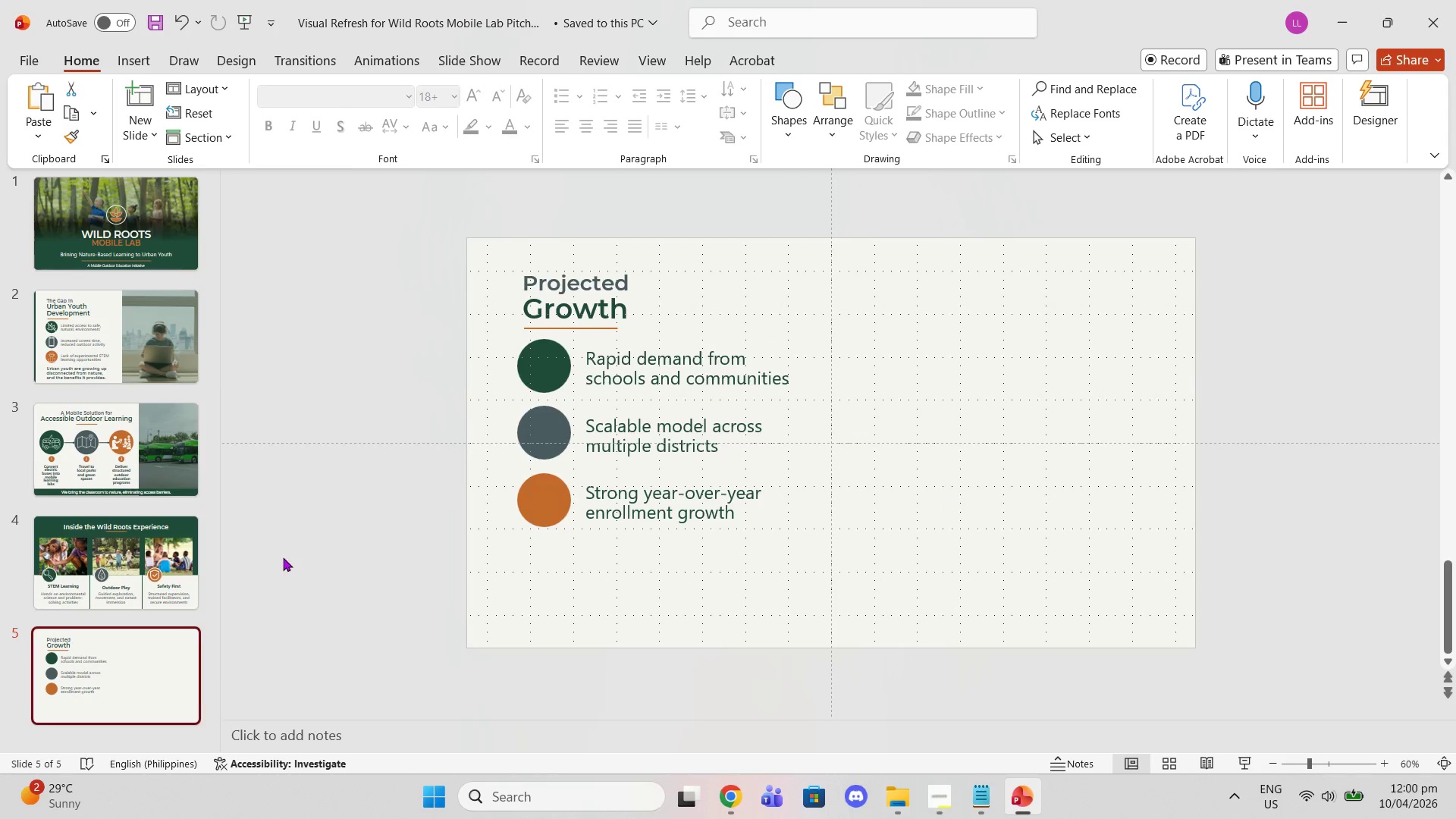 
left_click([283, 557])
 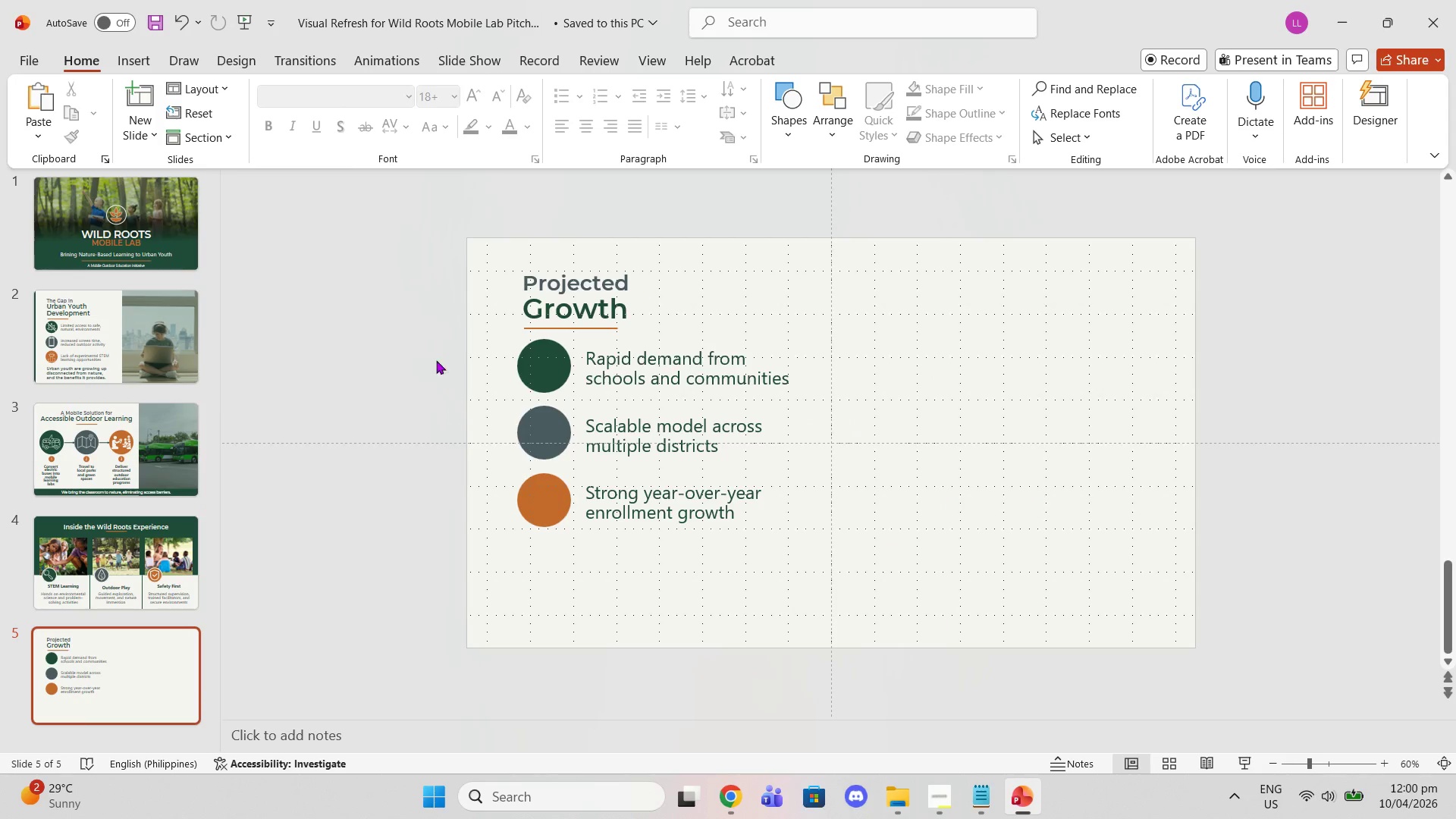 
left_click_drag(start_coordinate=[421, 353], to_coordinate=[814, 554])
 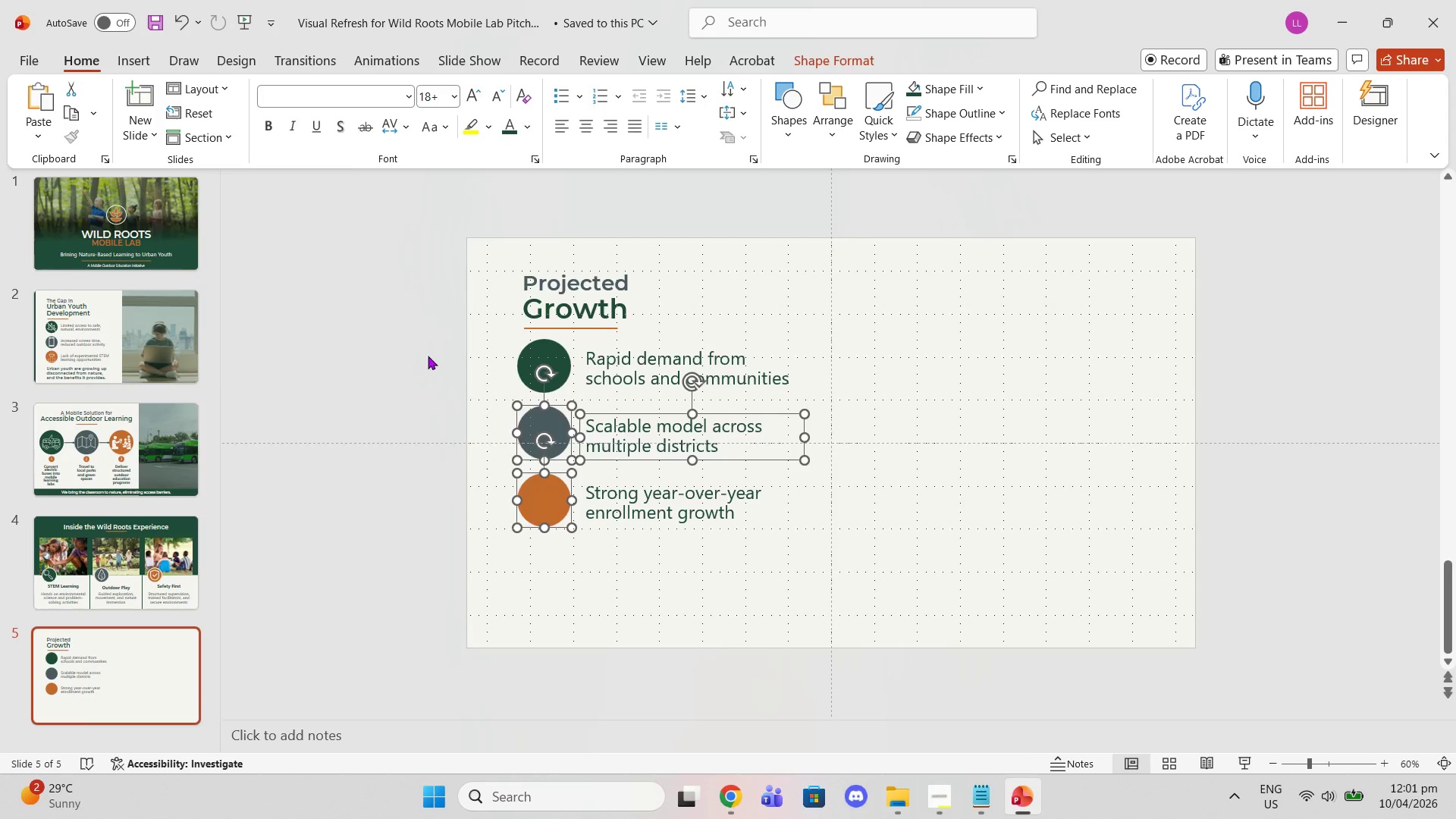 
left_click([427, 354])
 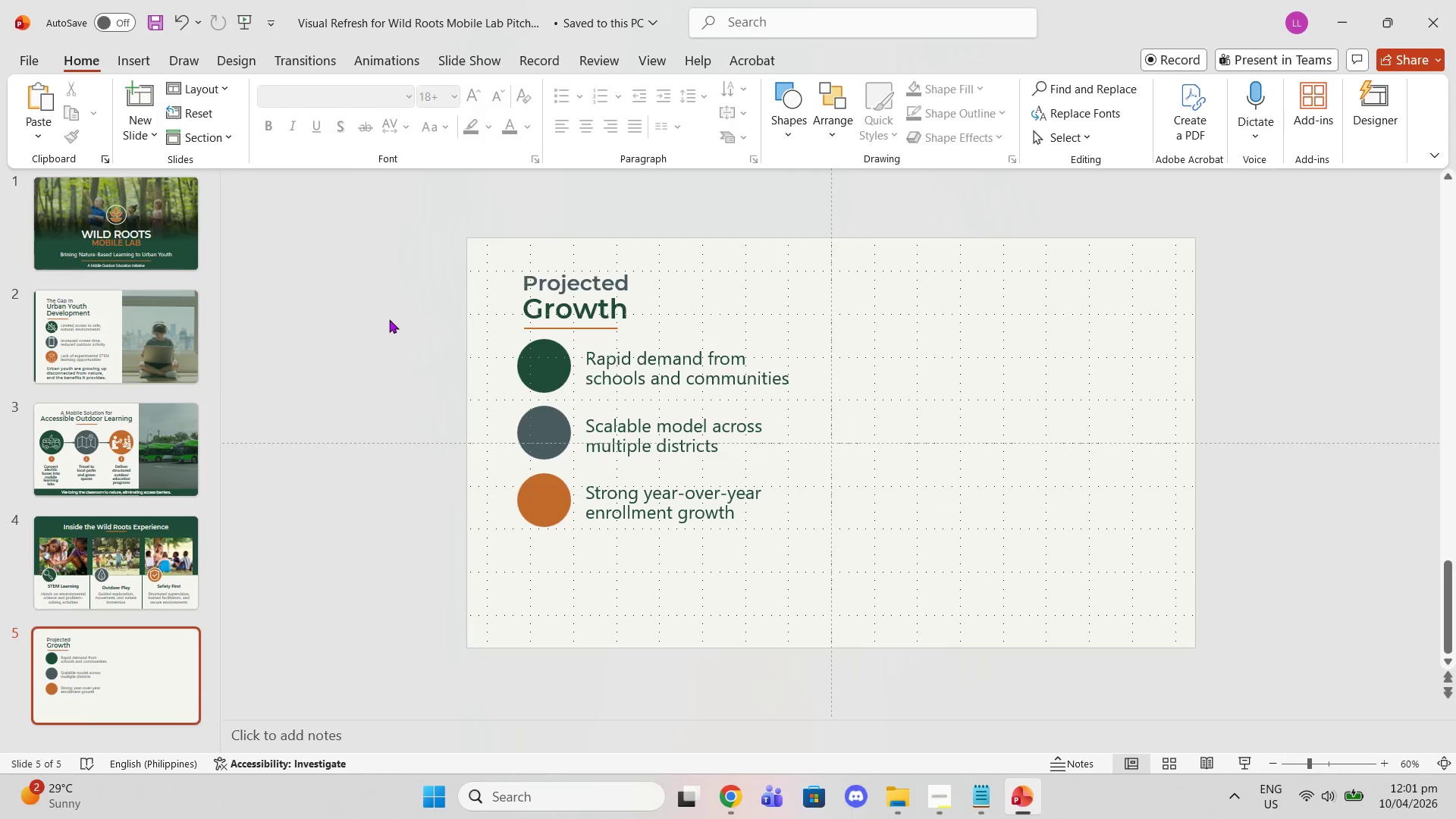 
left_click_drag(start_coordinate=[389, 319], to_coordinate=[397, 344])
 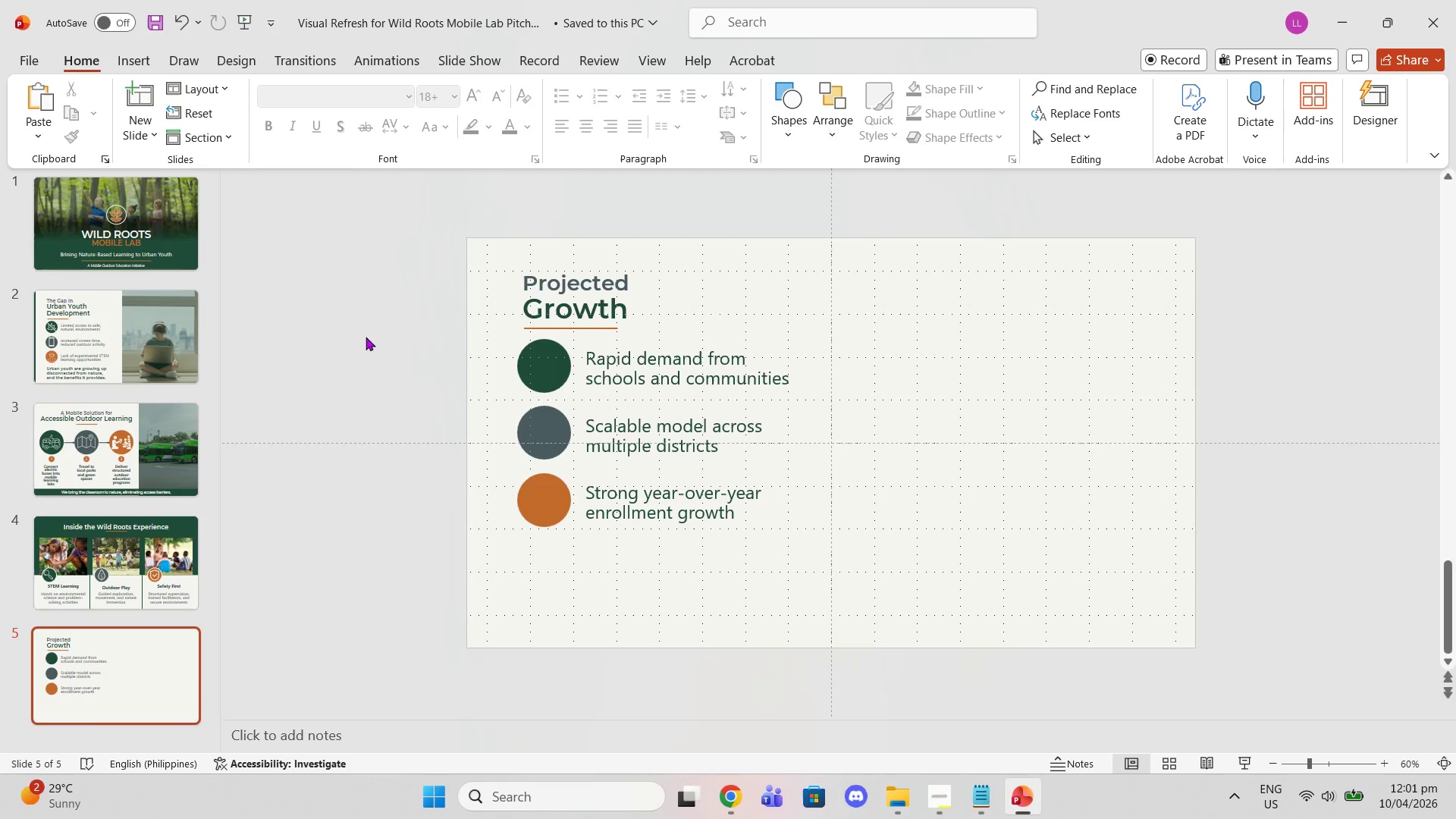 
left_click_drag(start_coordinate=[366, 337], to_coordinate=[840, 612])
 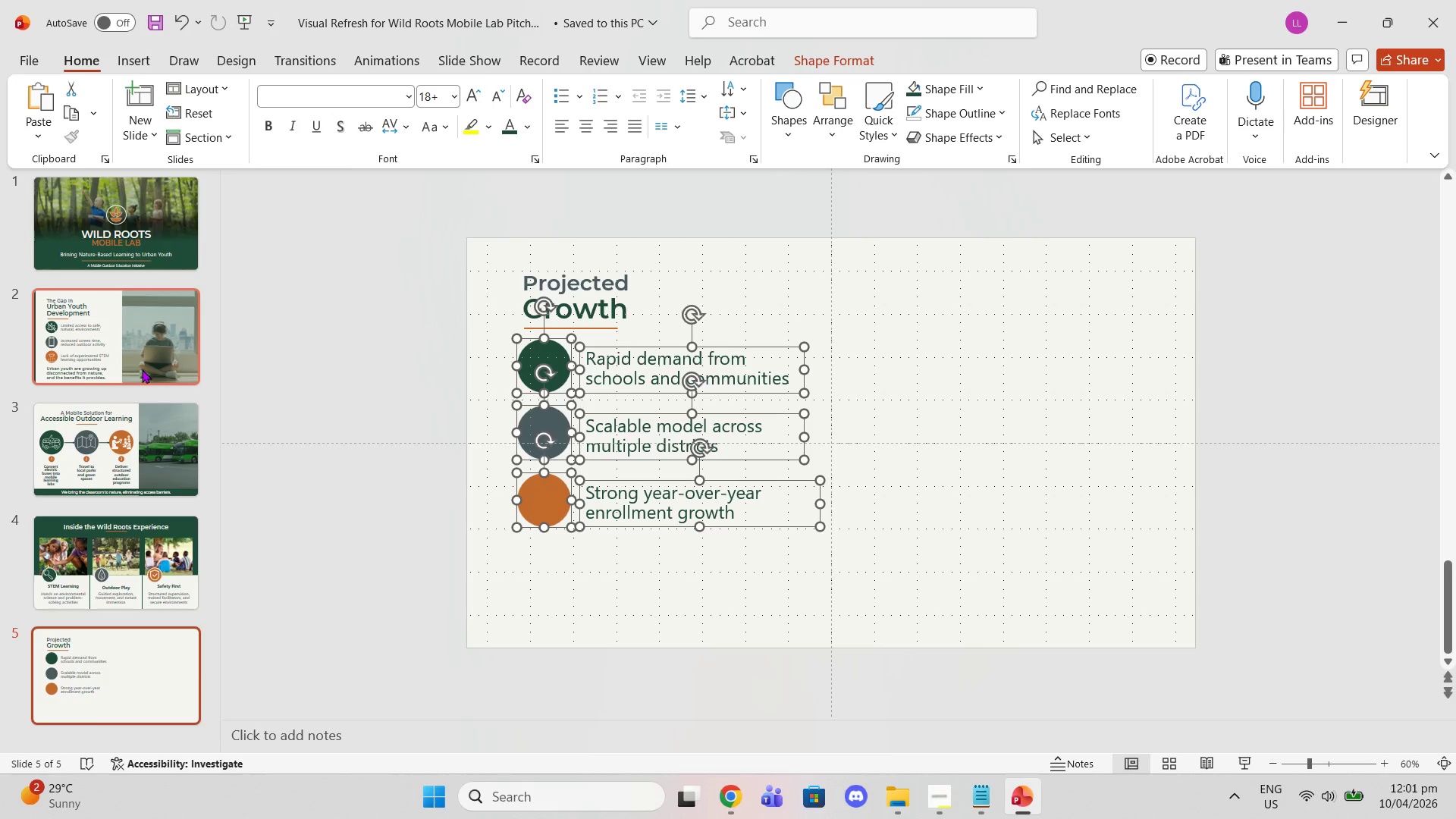 
wait(14.58)
 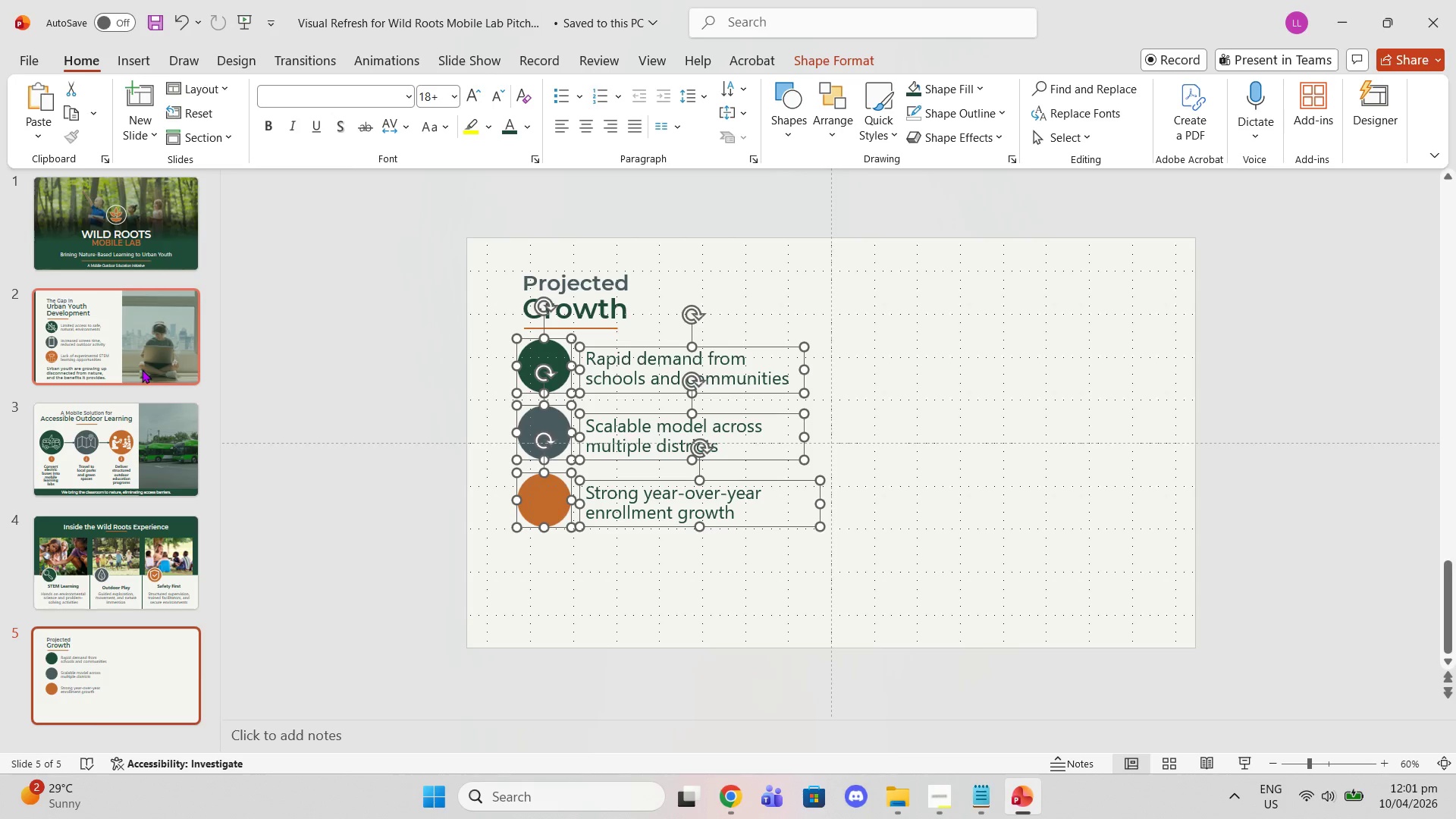 
left_click([143, 64])
 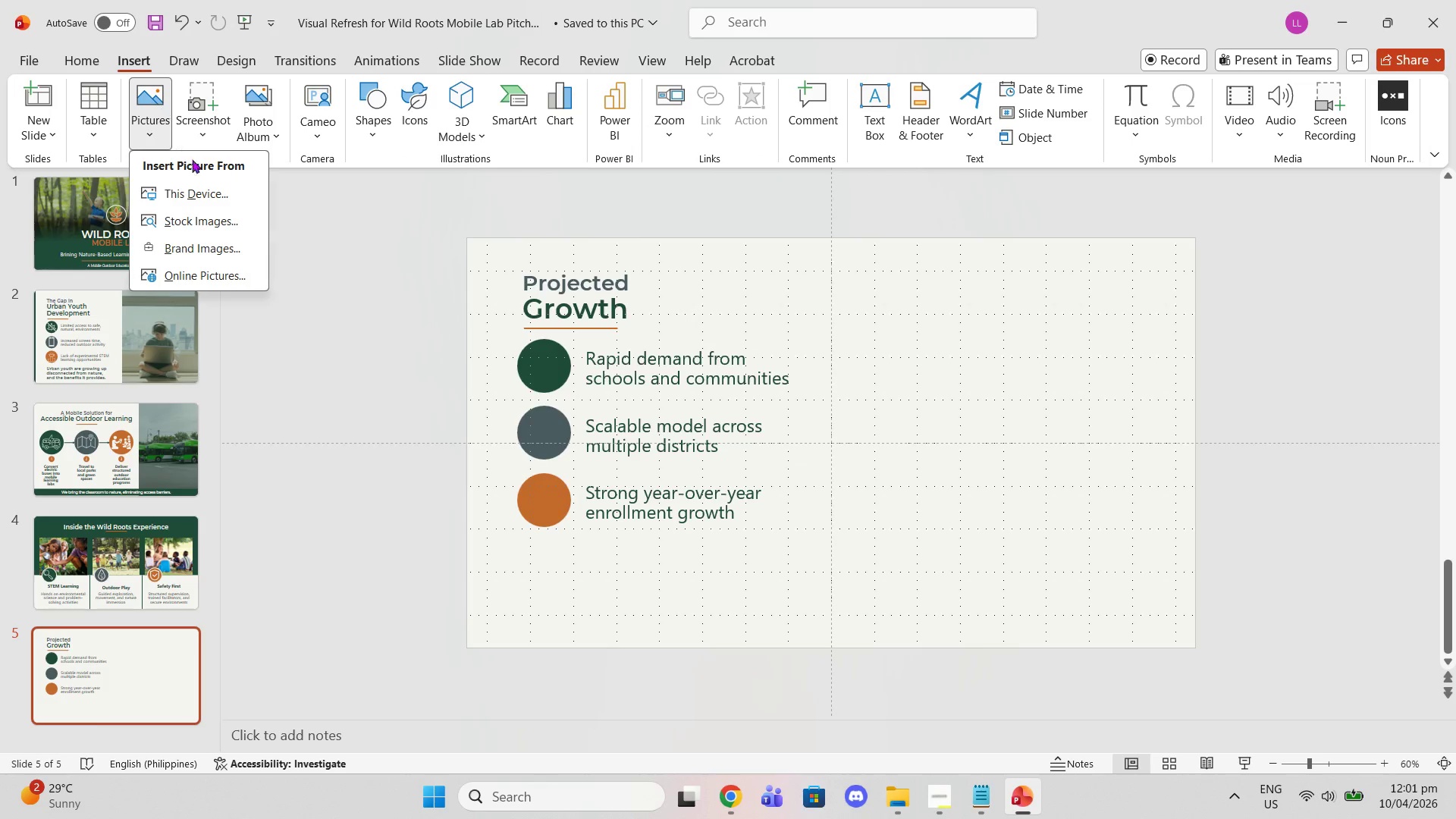 
left_click([205, 185])
 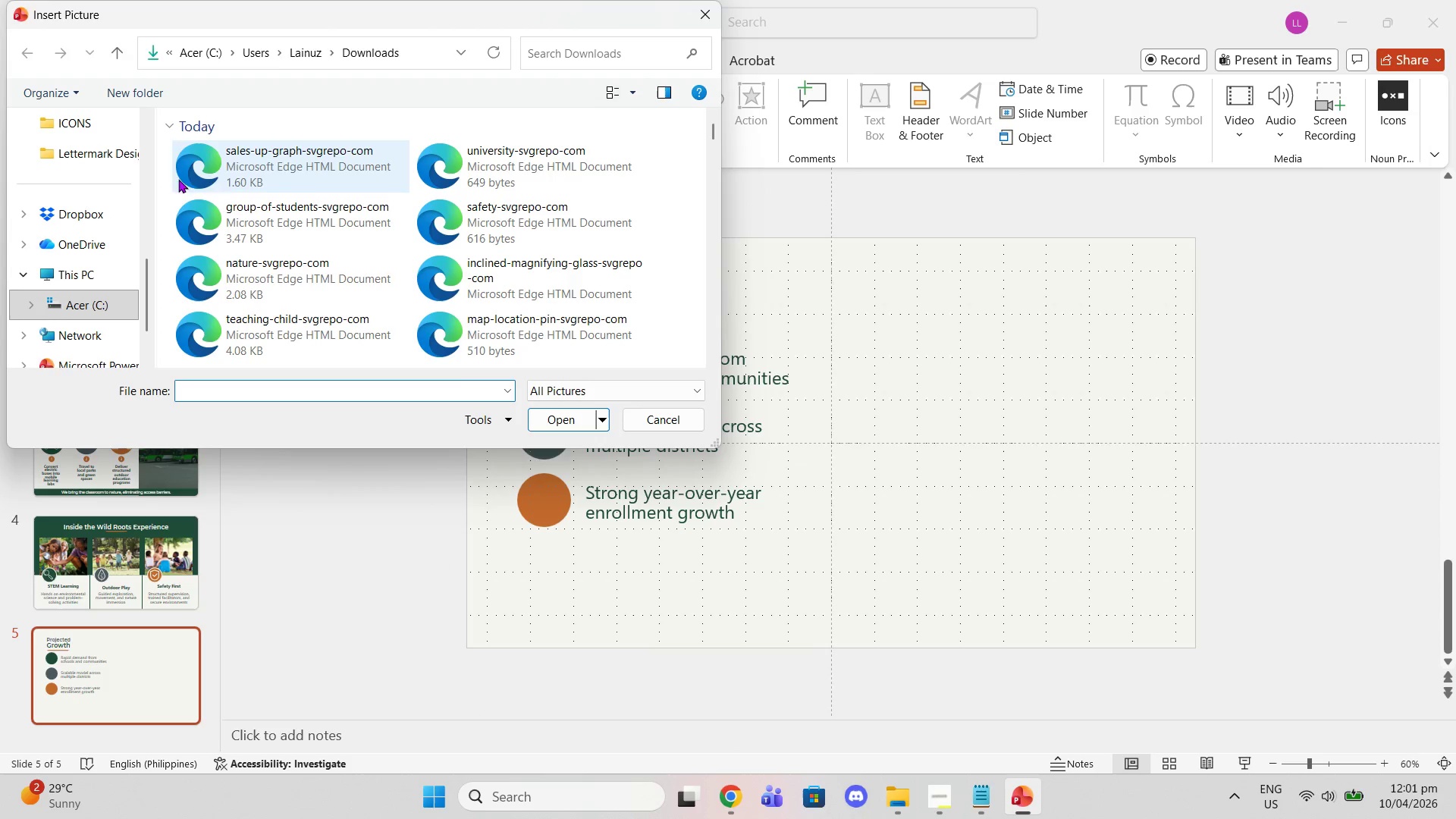 
left_click_drag(start_coordinate=[159, 153], to_coordinate=[497, 240])
 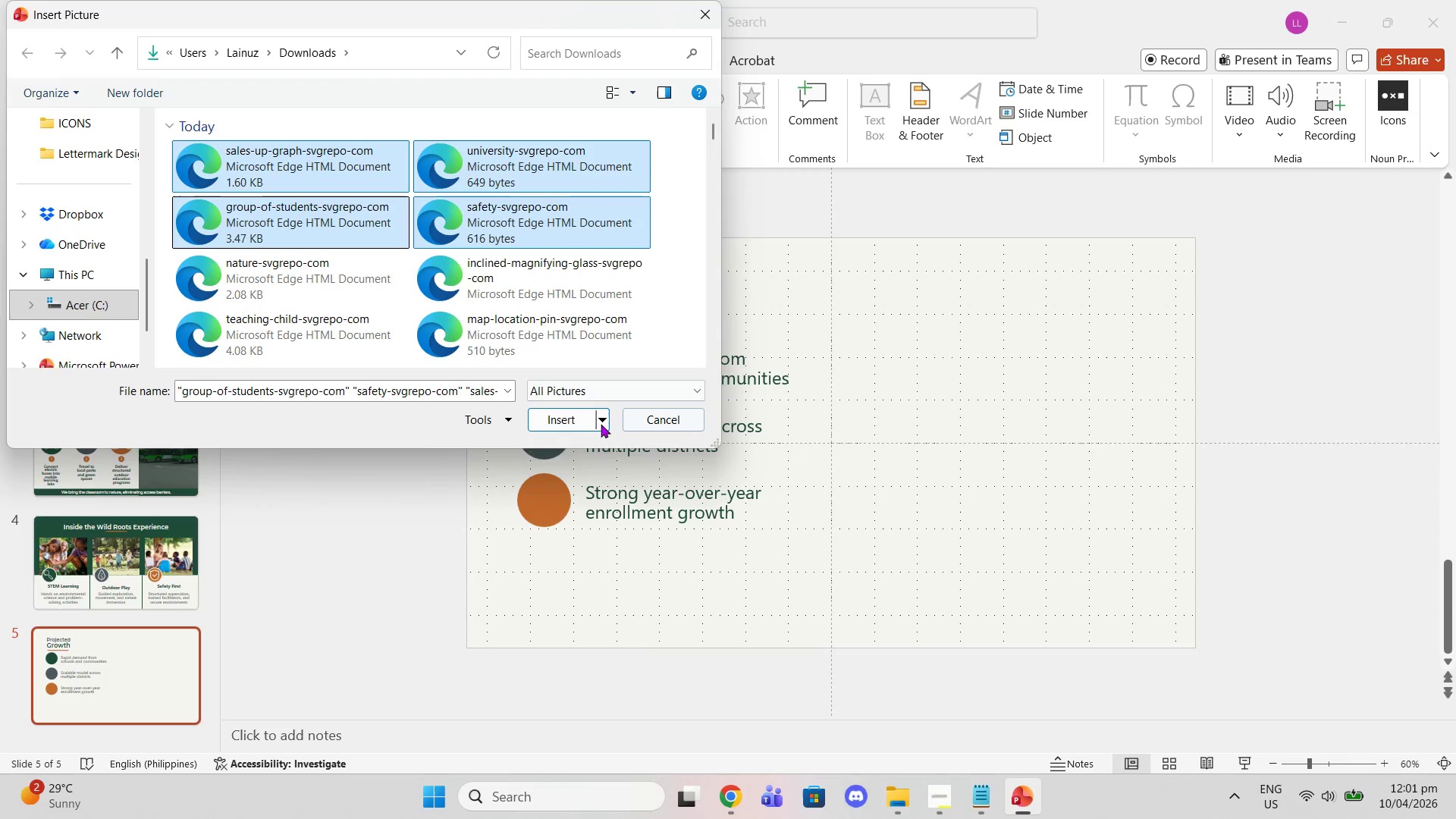 
left_click([570, 417])
 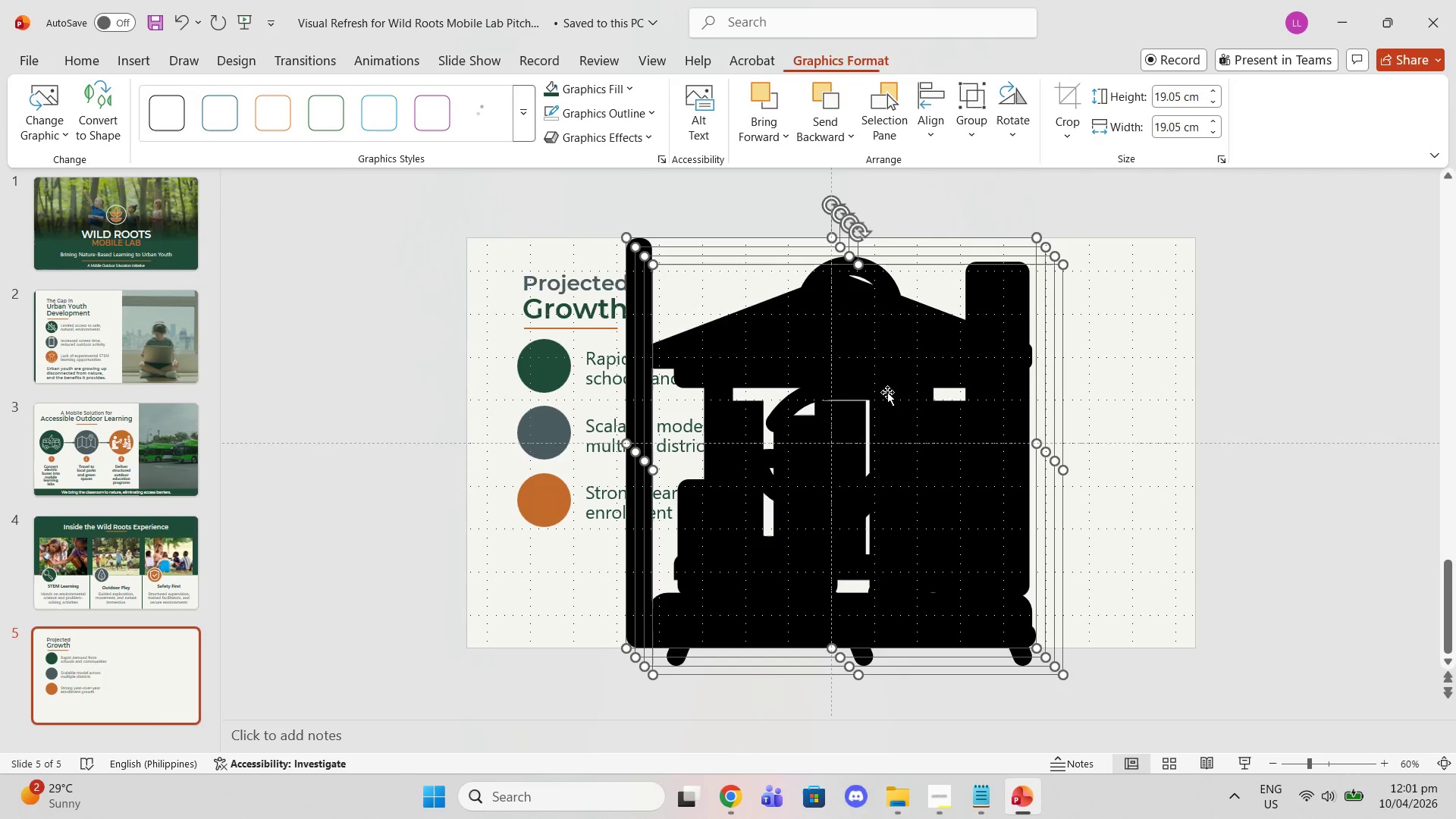 
left_click([1107, 334])
 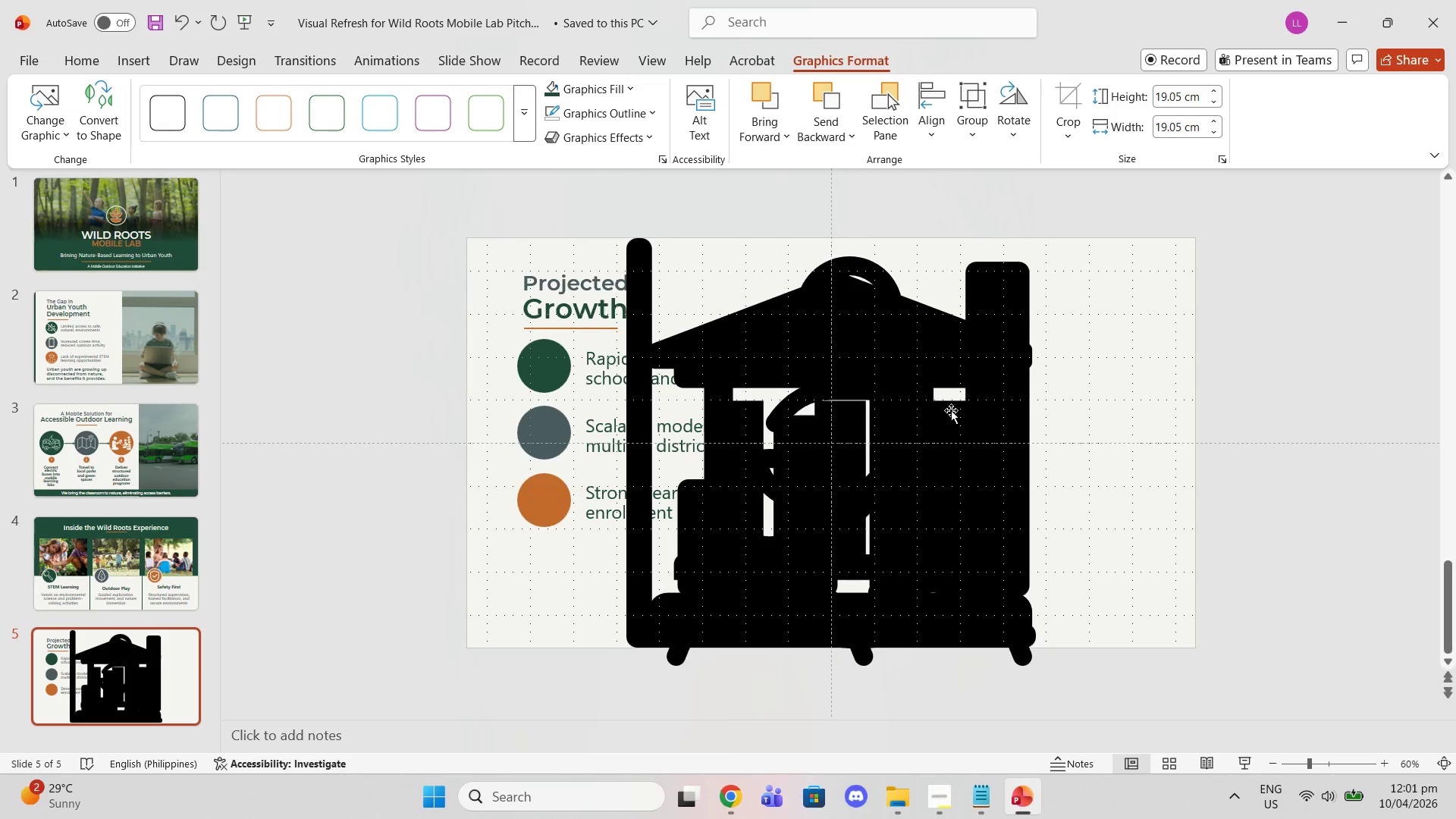 
left_click_drag(start_coordinate=[935, 434], to_coordinate=[1163, 403])
 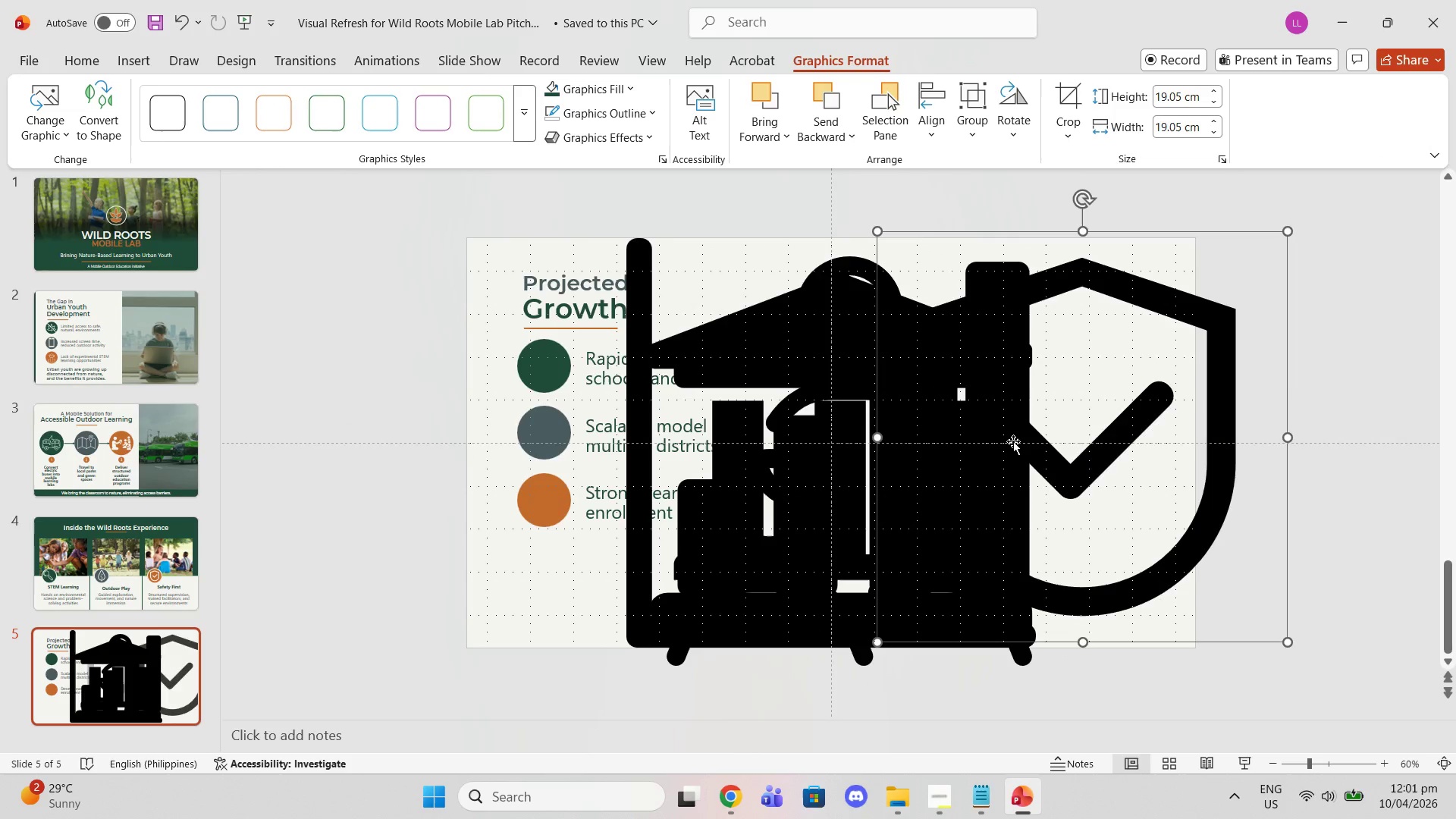 
key(Delete)
 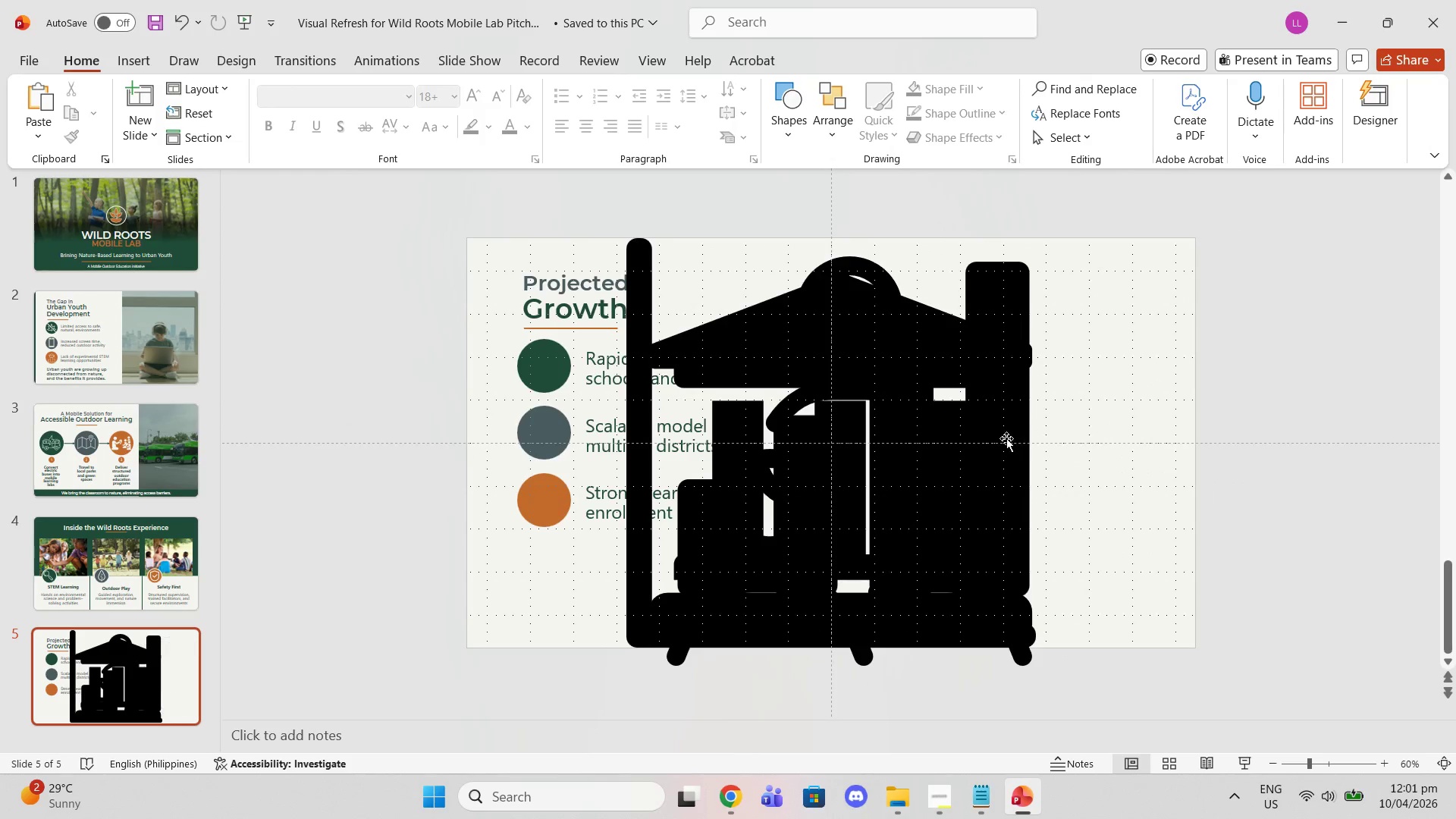 
left_click_drag(start_coordinate=[943, 466], to_coordinate=[566, 431])
 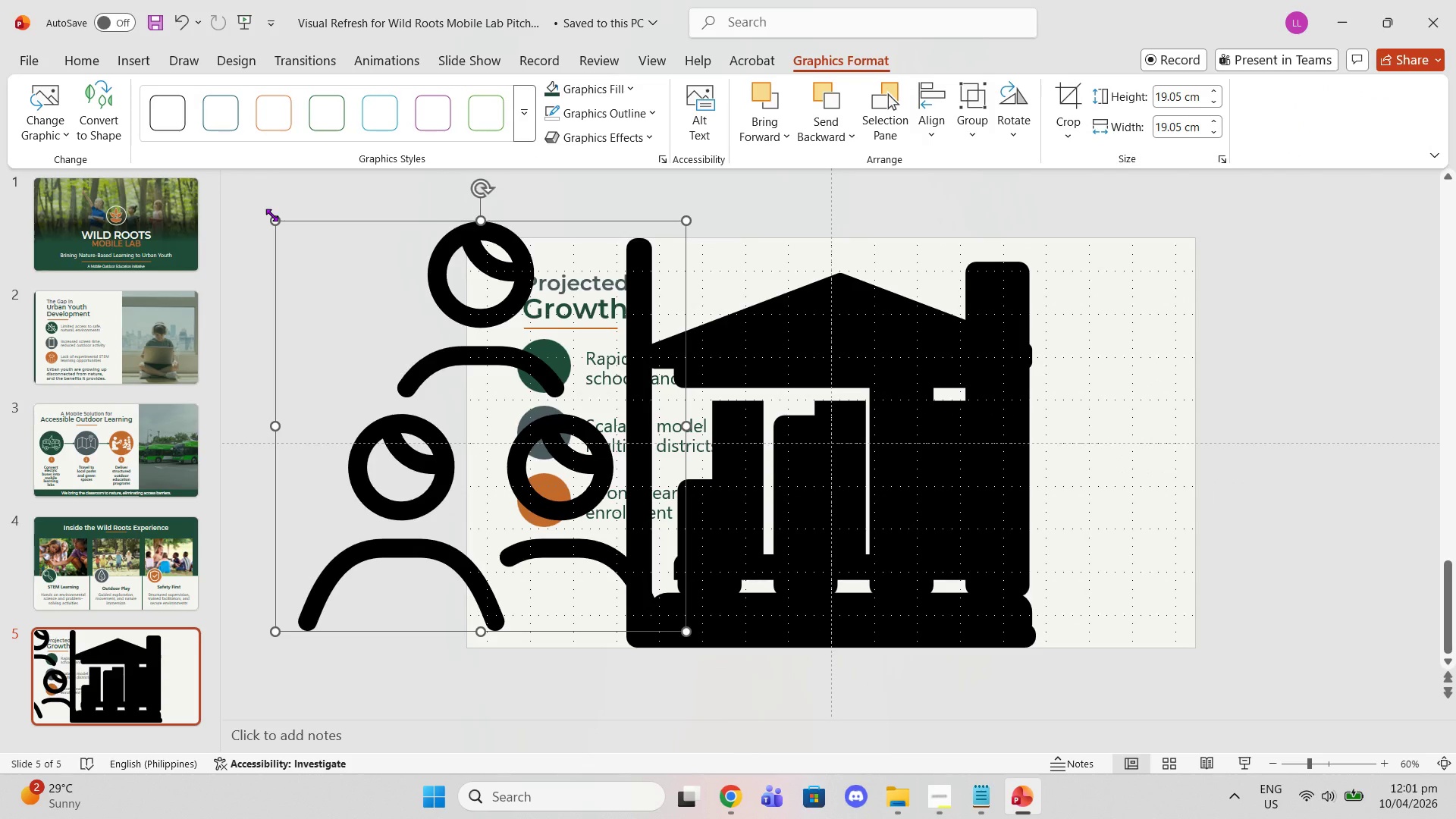 
left_click_drag(start_coordinate=[271, 215], to_coordinate=[565, 503])
 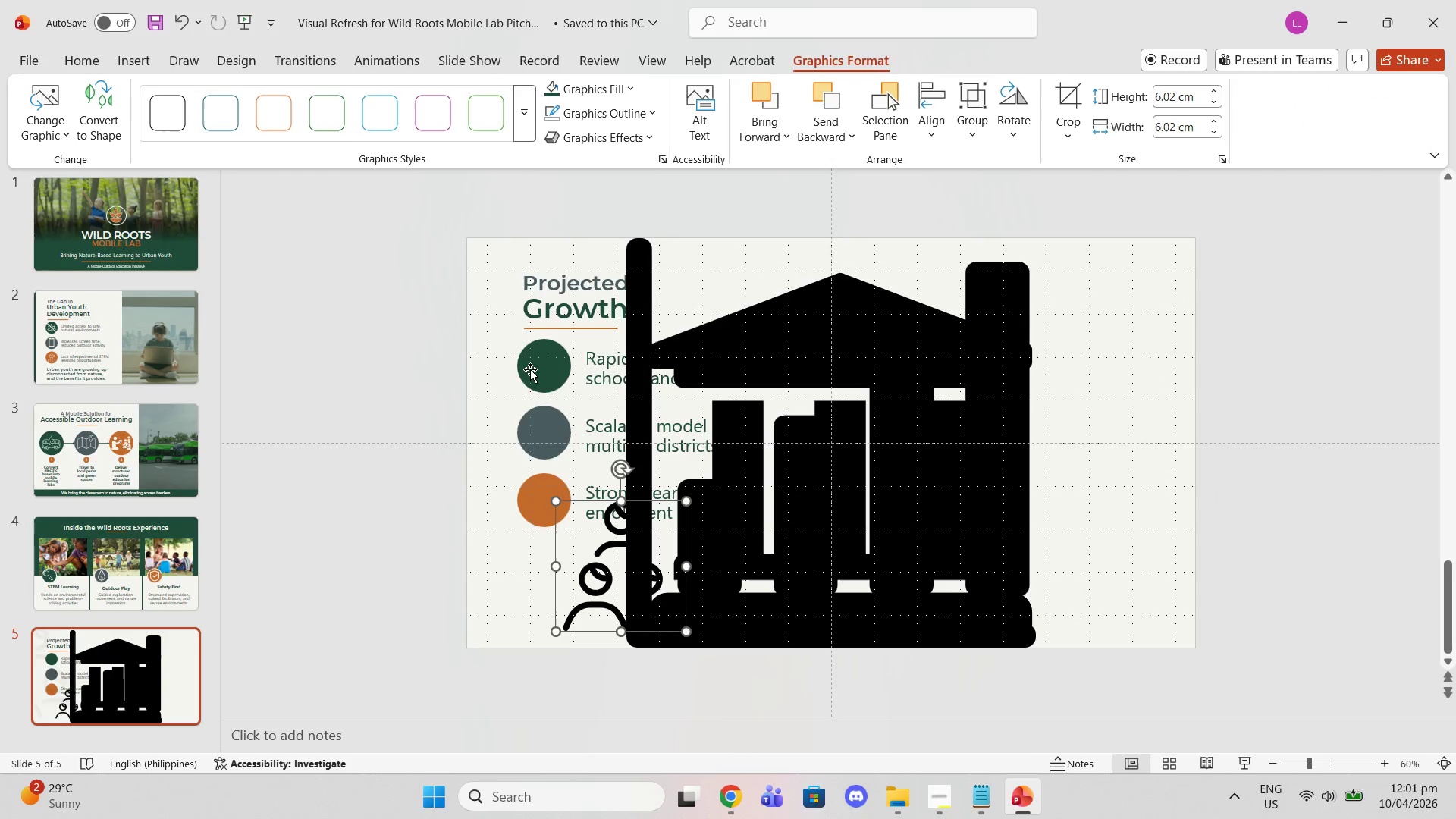 
left_click([531, 369])
 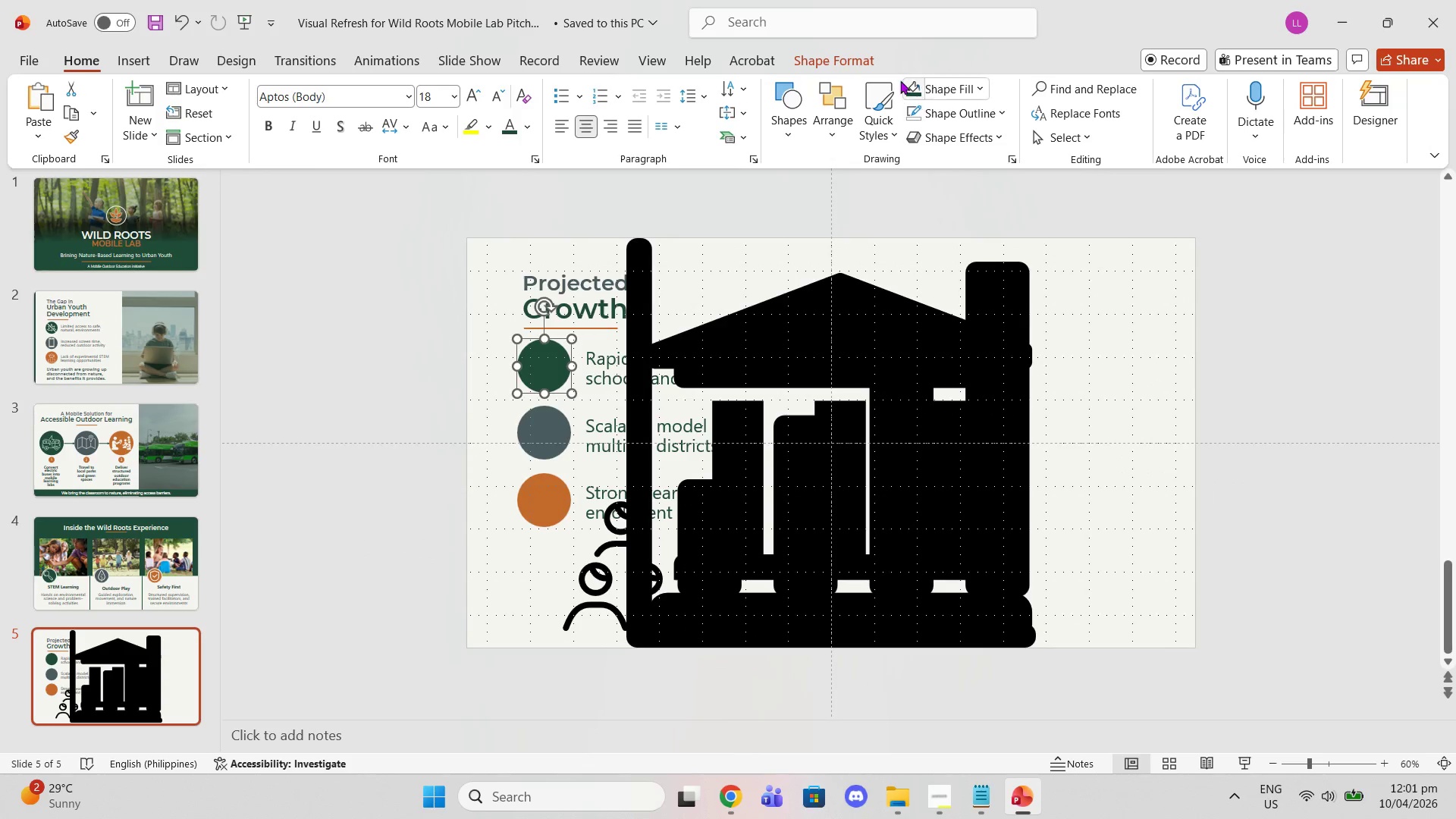 
left_click([861, 53])
 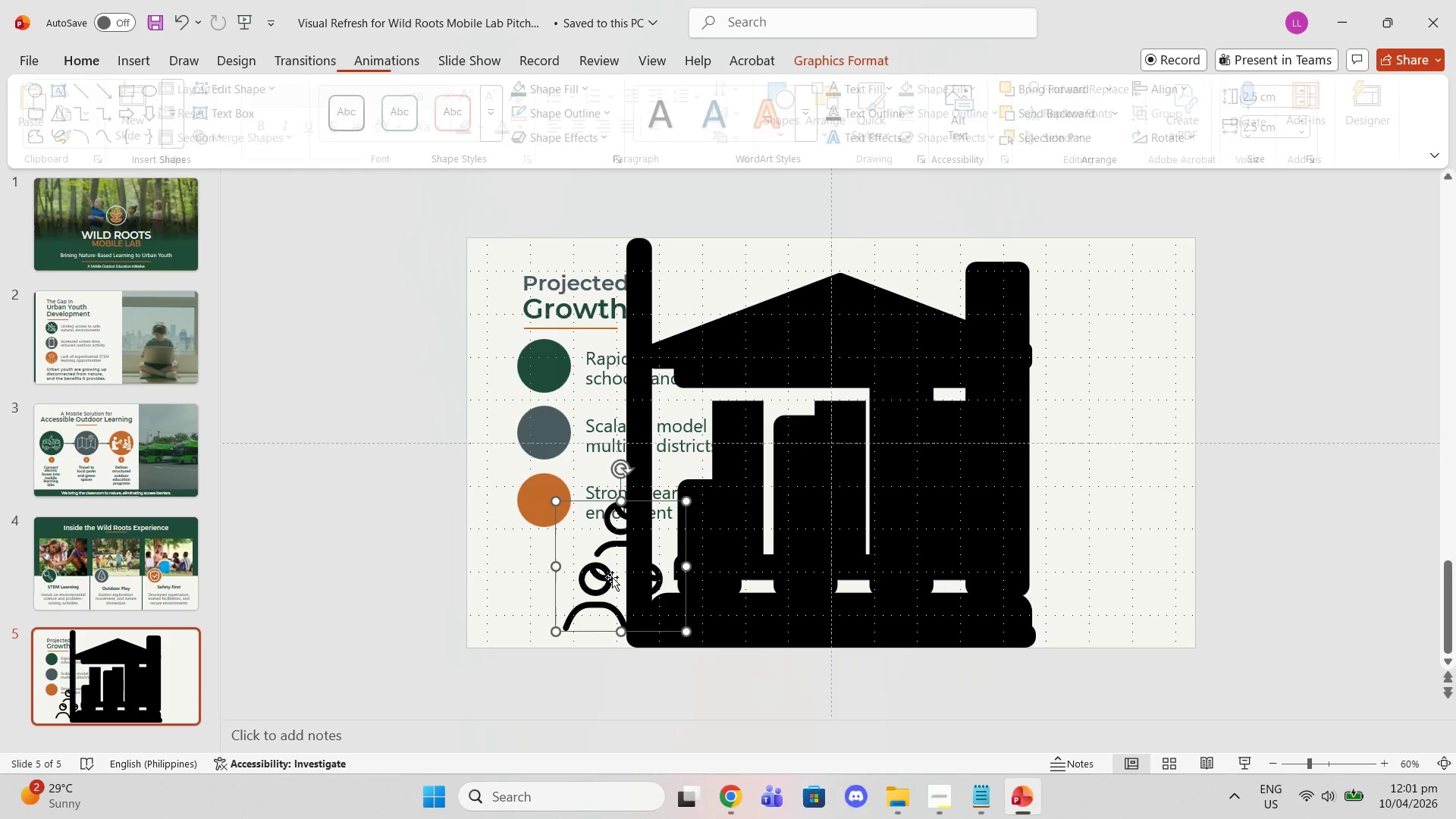 
left_click_drag(start_coordinate=[601, 577], to_coordinate=[1075, 330])
 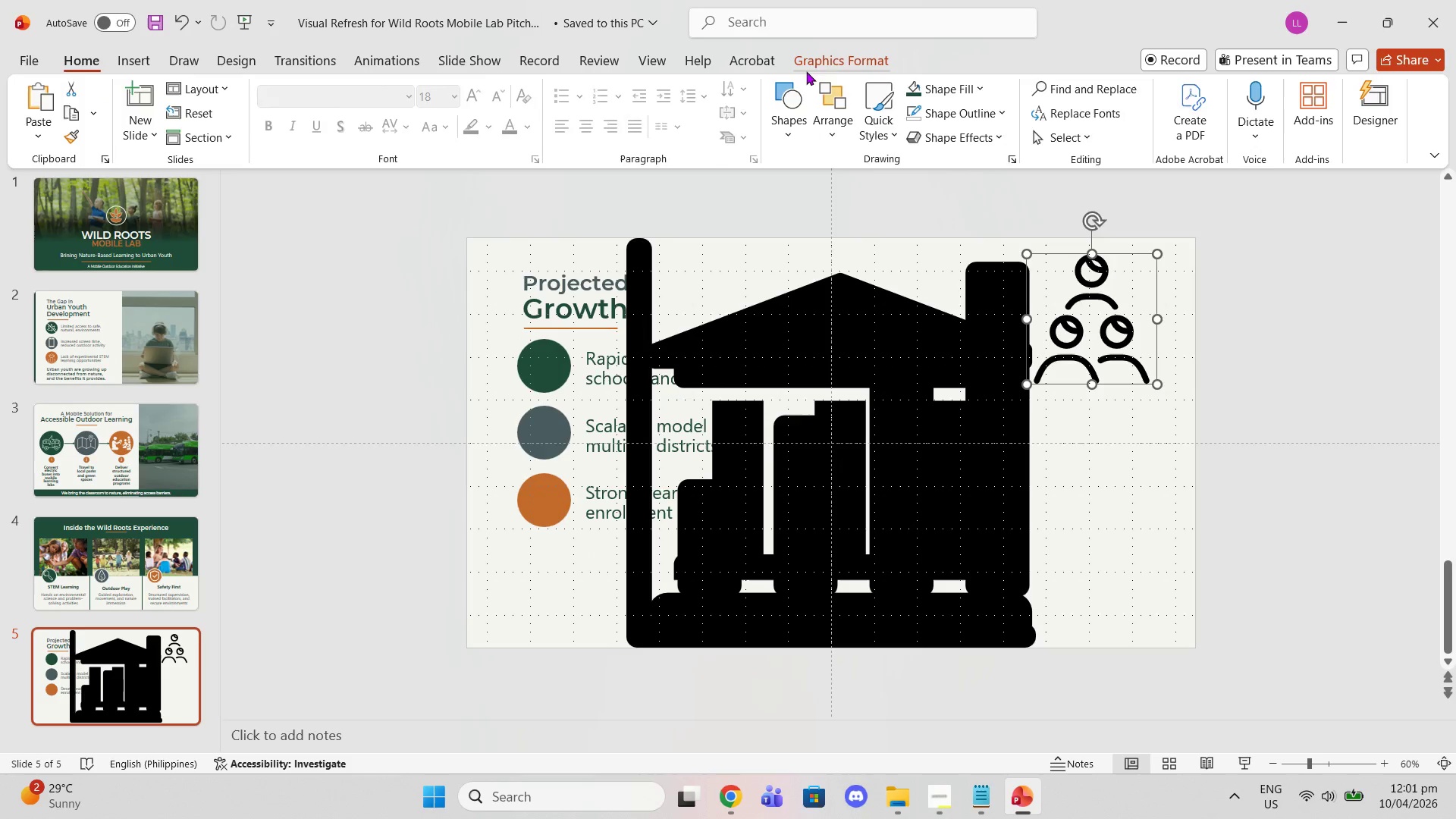 
left_click([807, 65])
 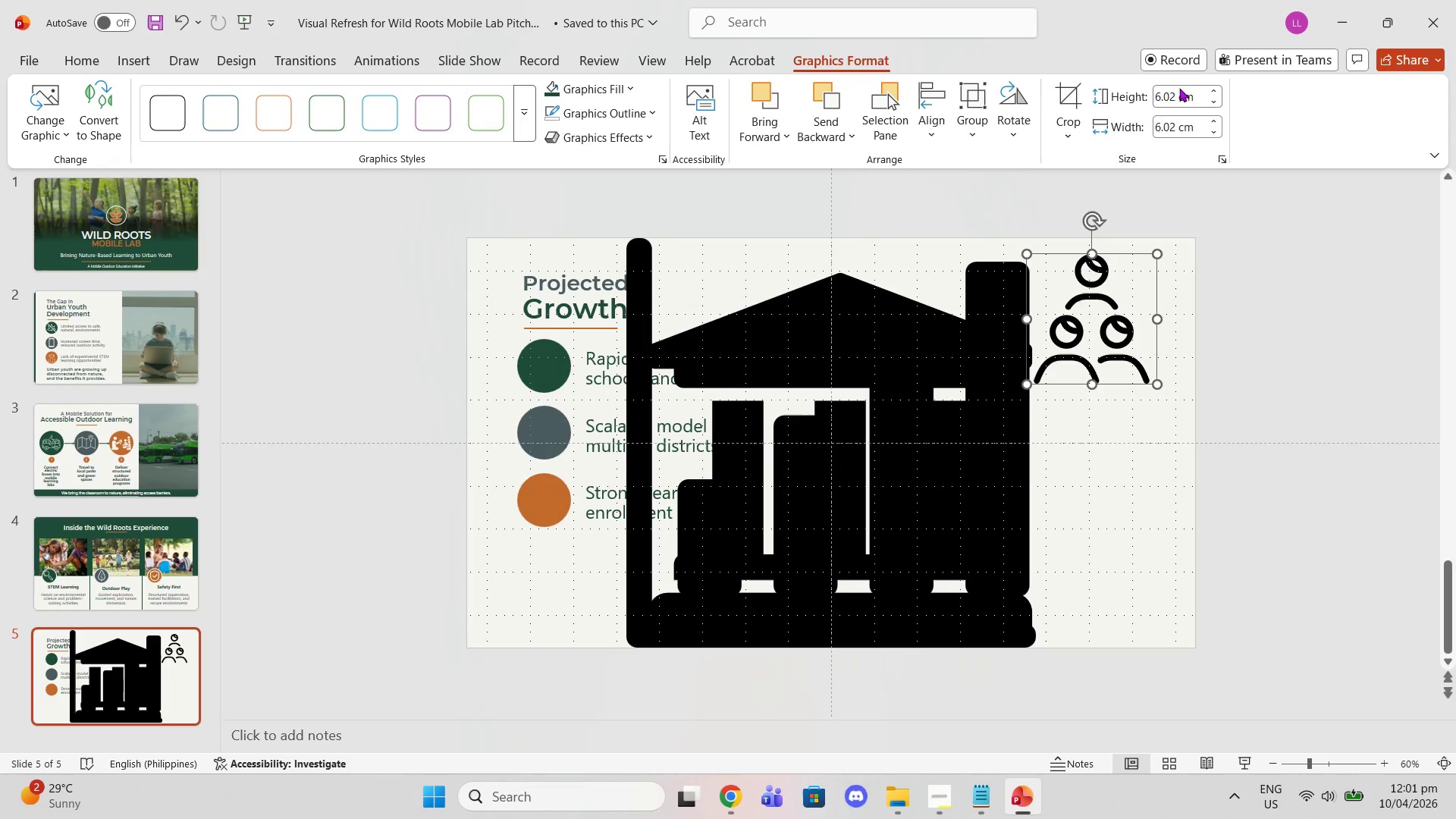 
left_click([1175, 89])
 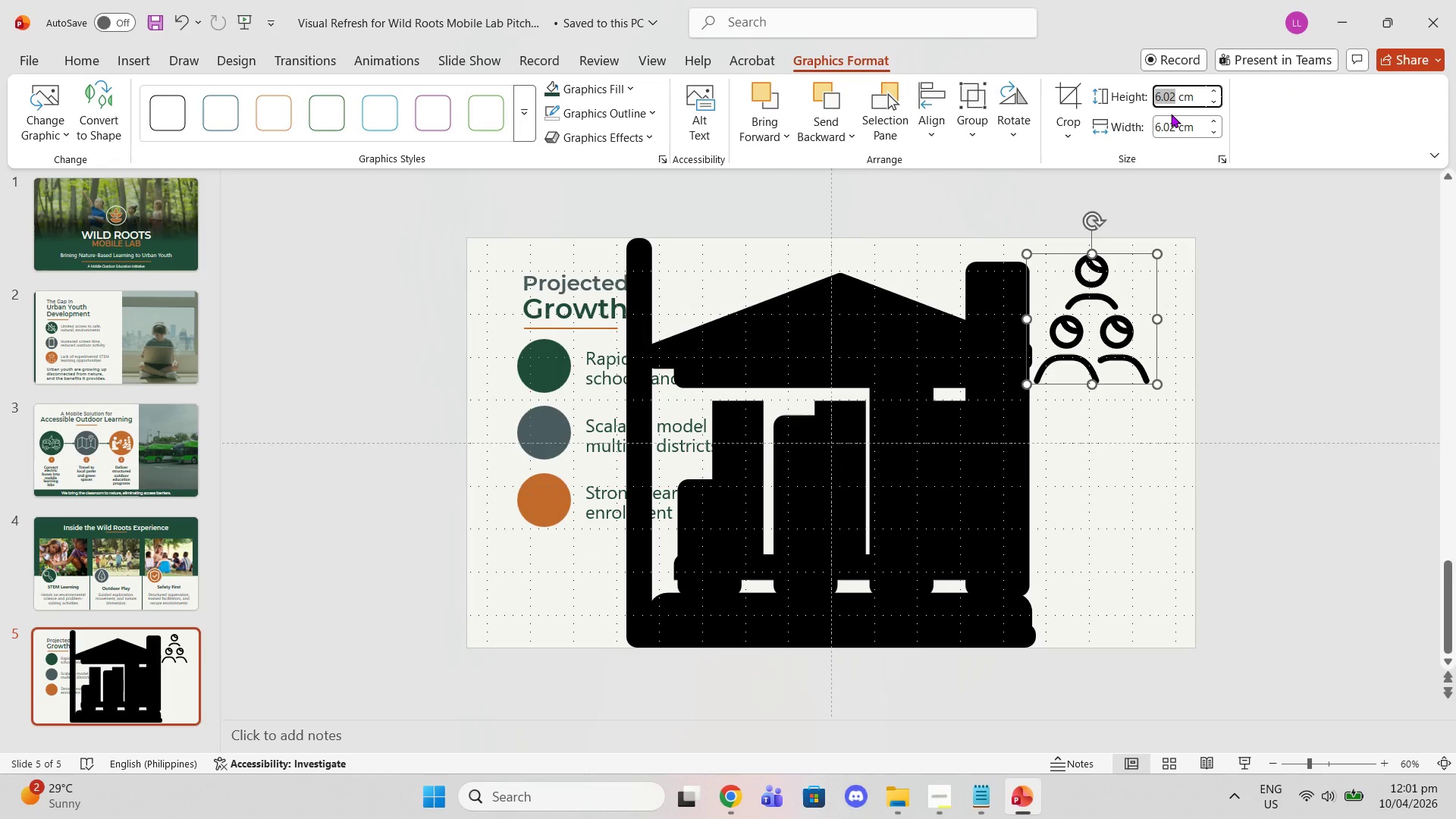 
key(2)
 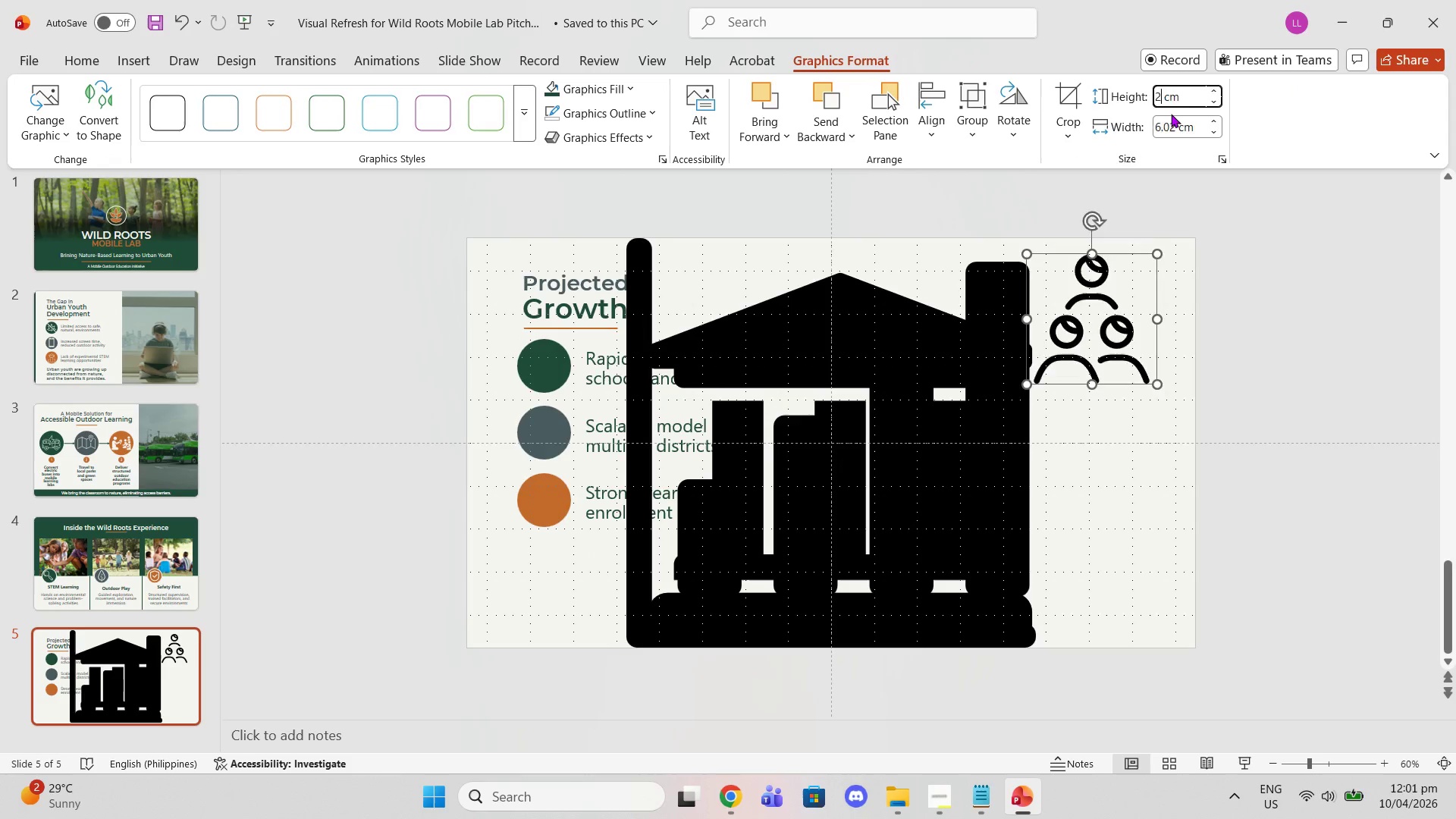 
key(Enter)
 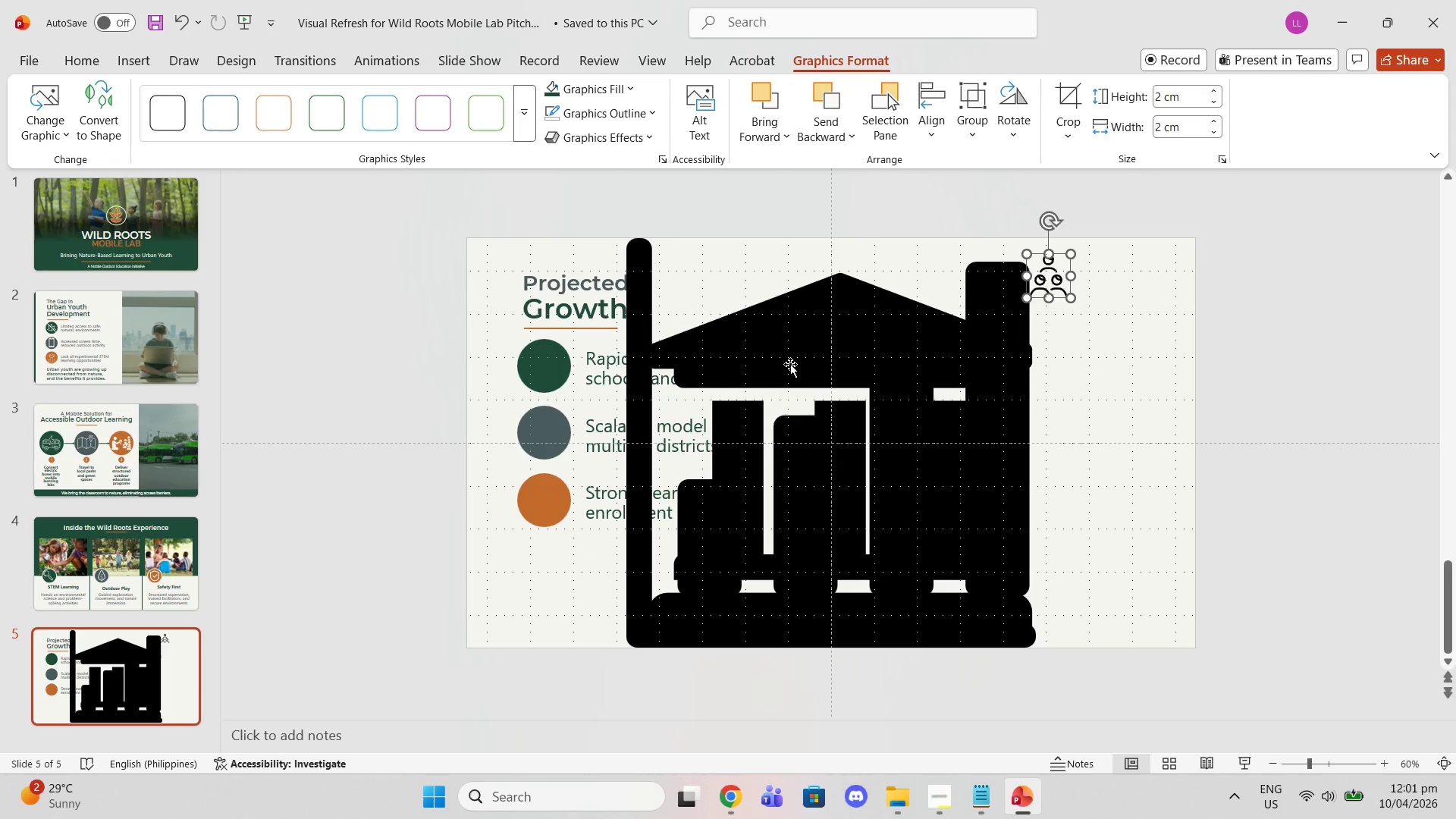 
left_click([743, 478])
 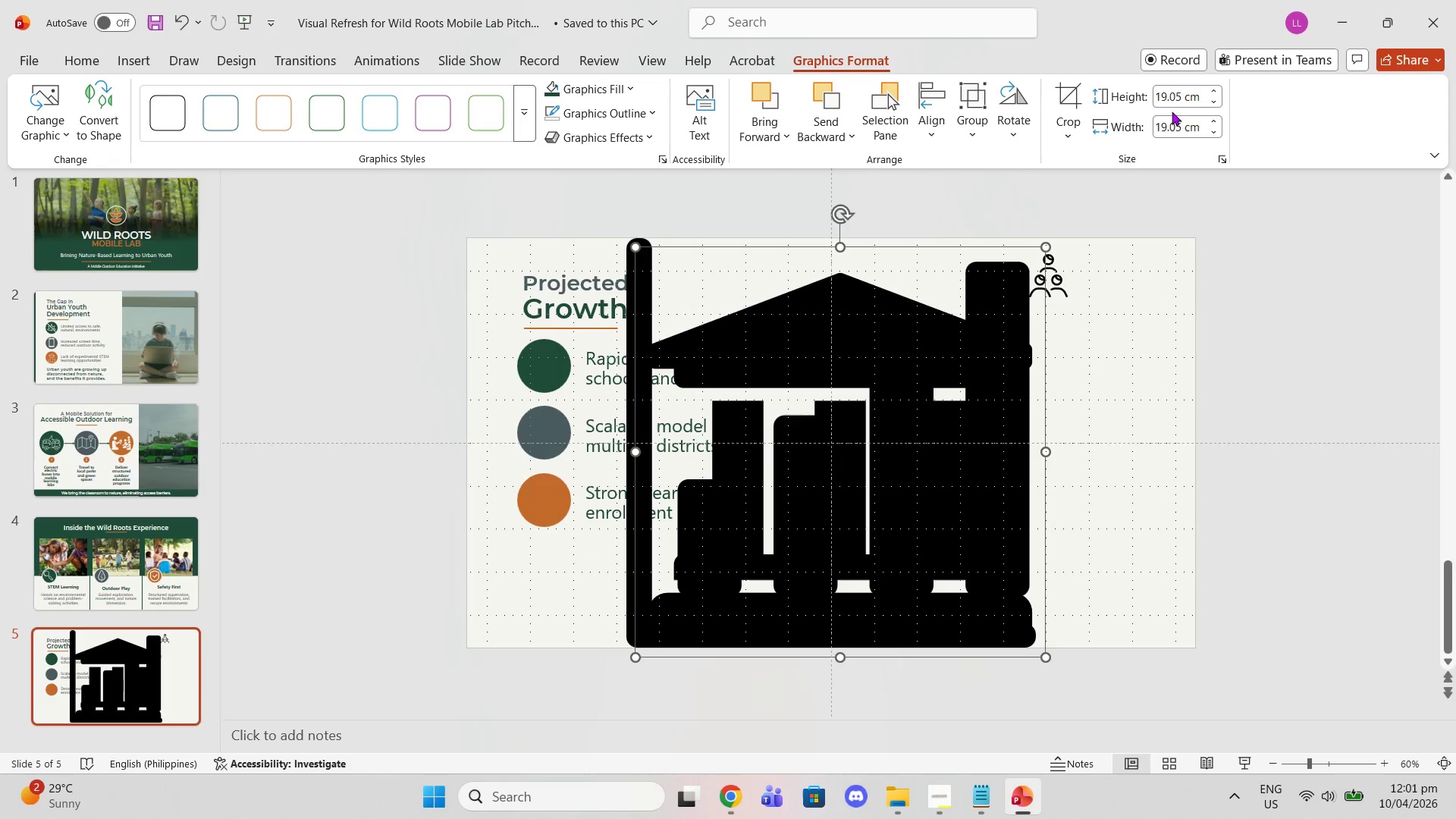 
double_click([1172, 101])
 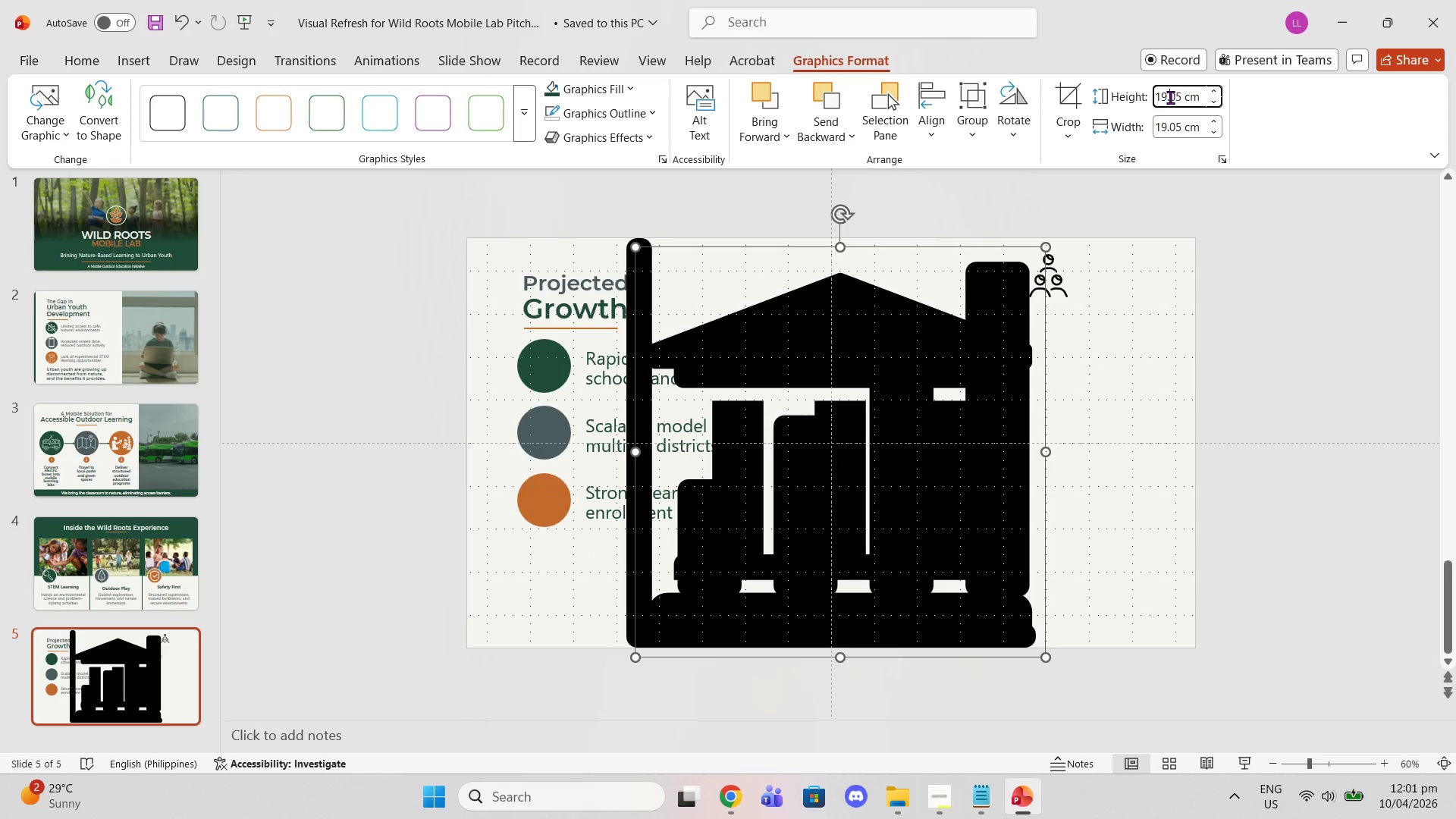 
double_click([1170, 97])
 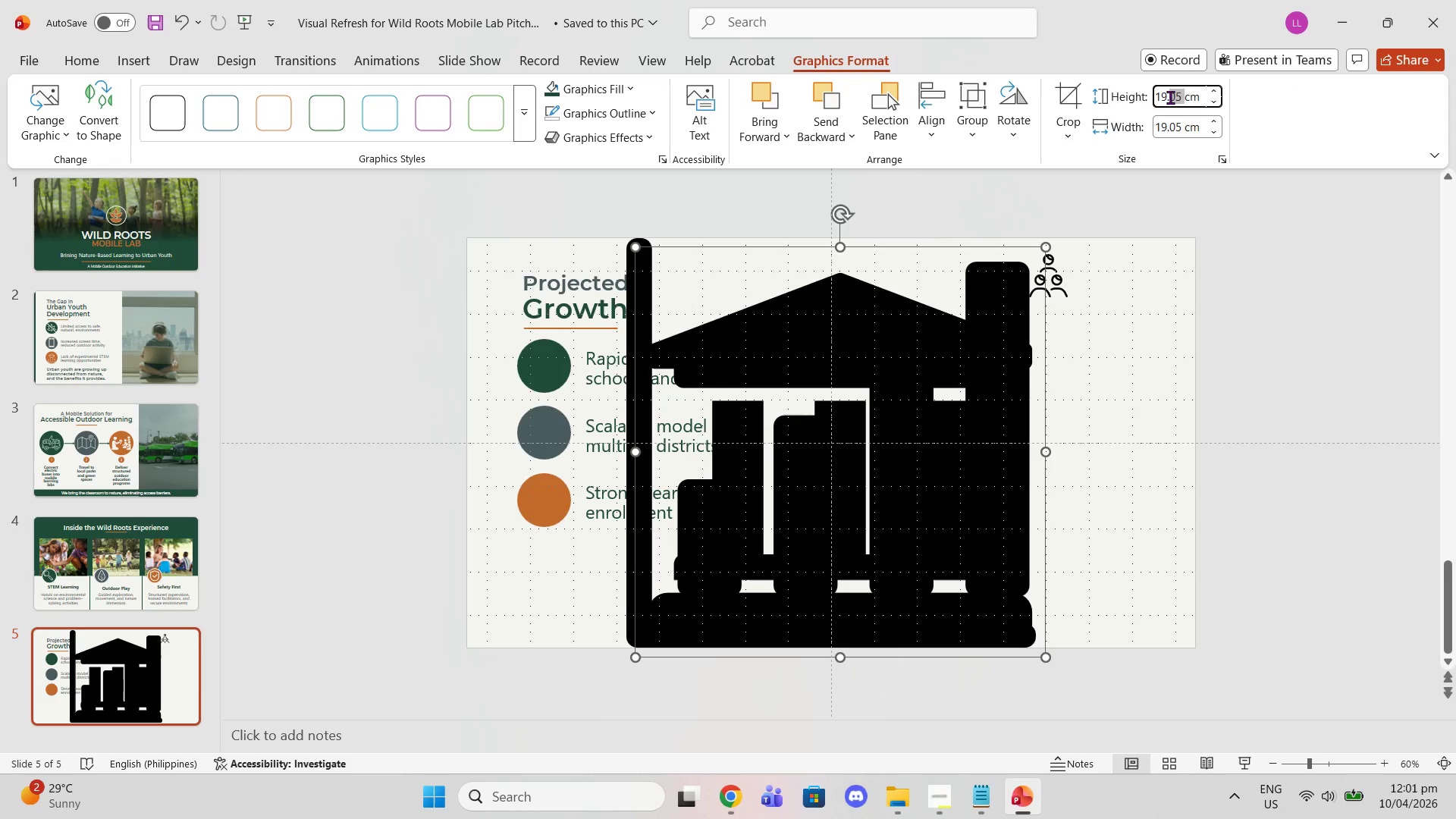 
triple_click([1170, 97])
 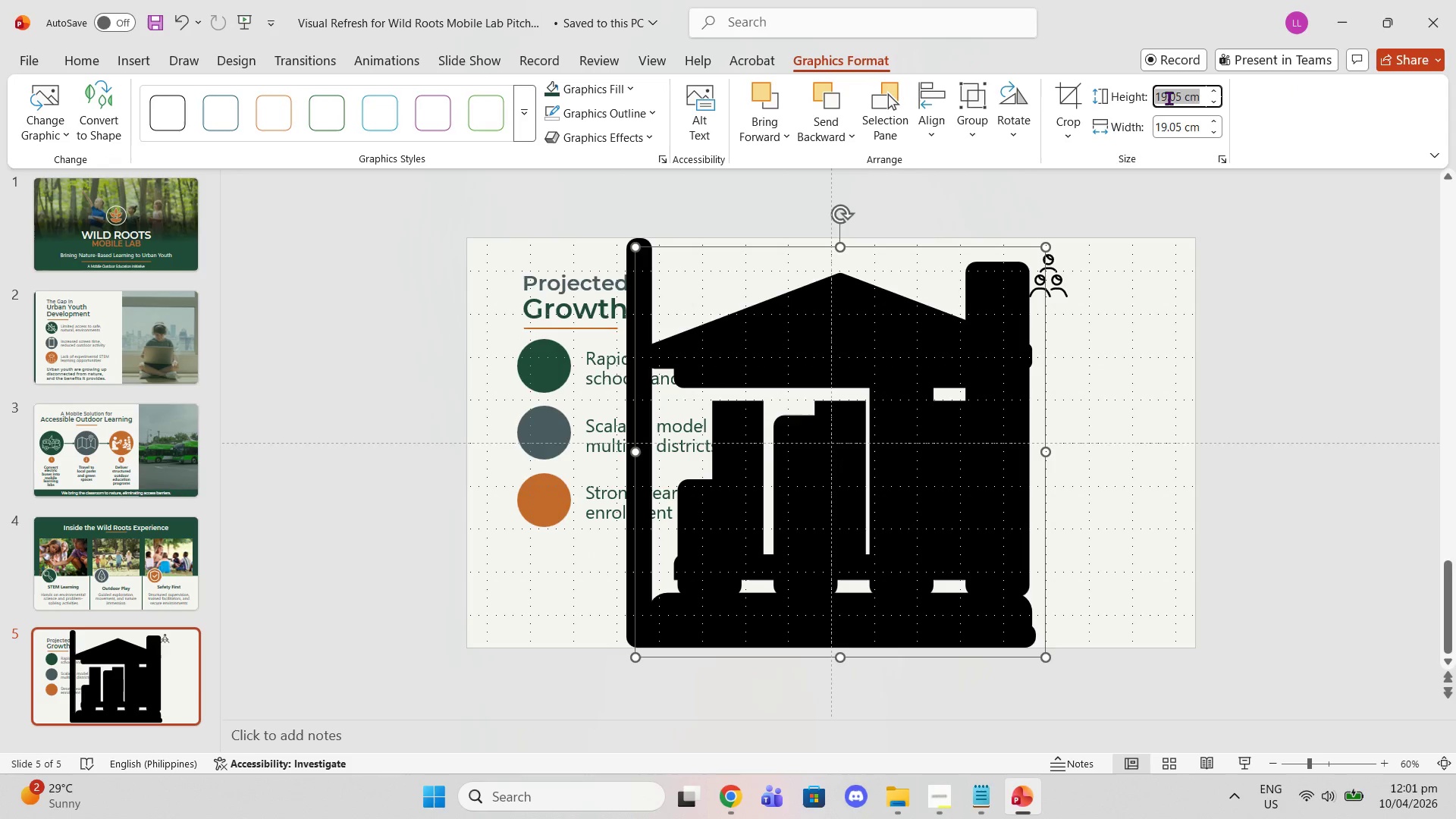 
key(2)
 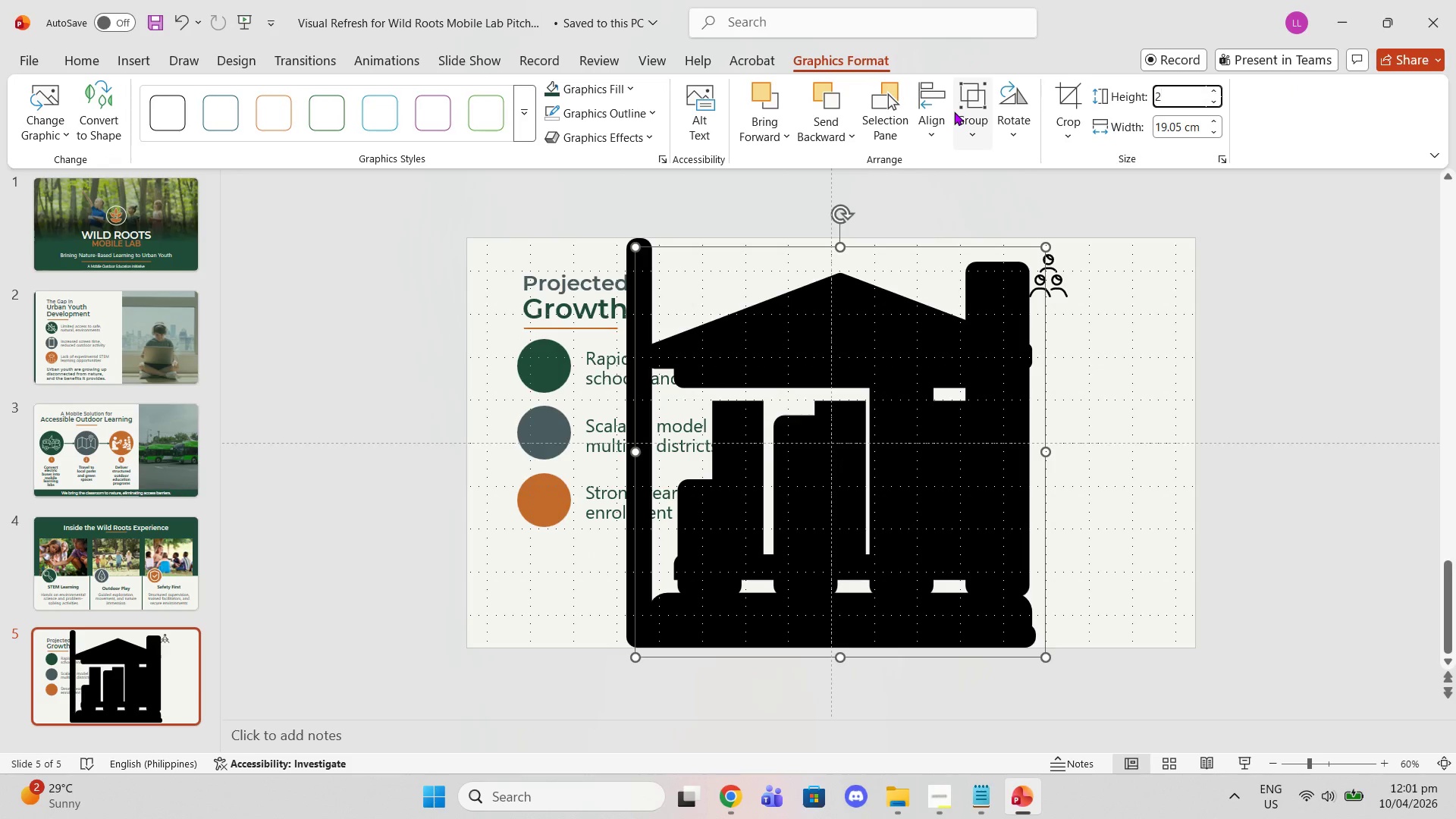 
key(Enter)
 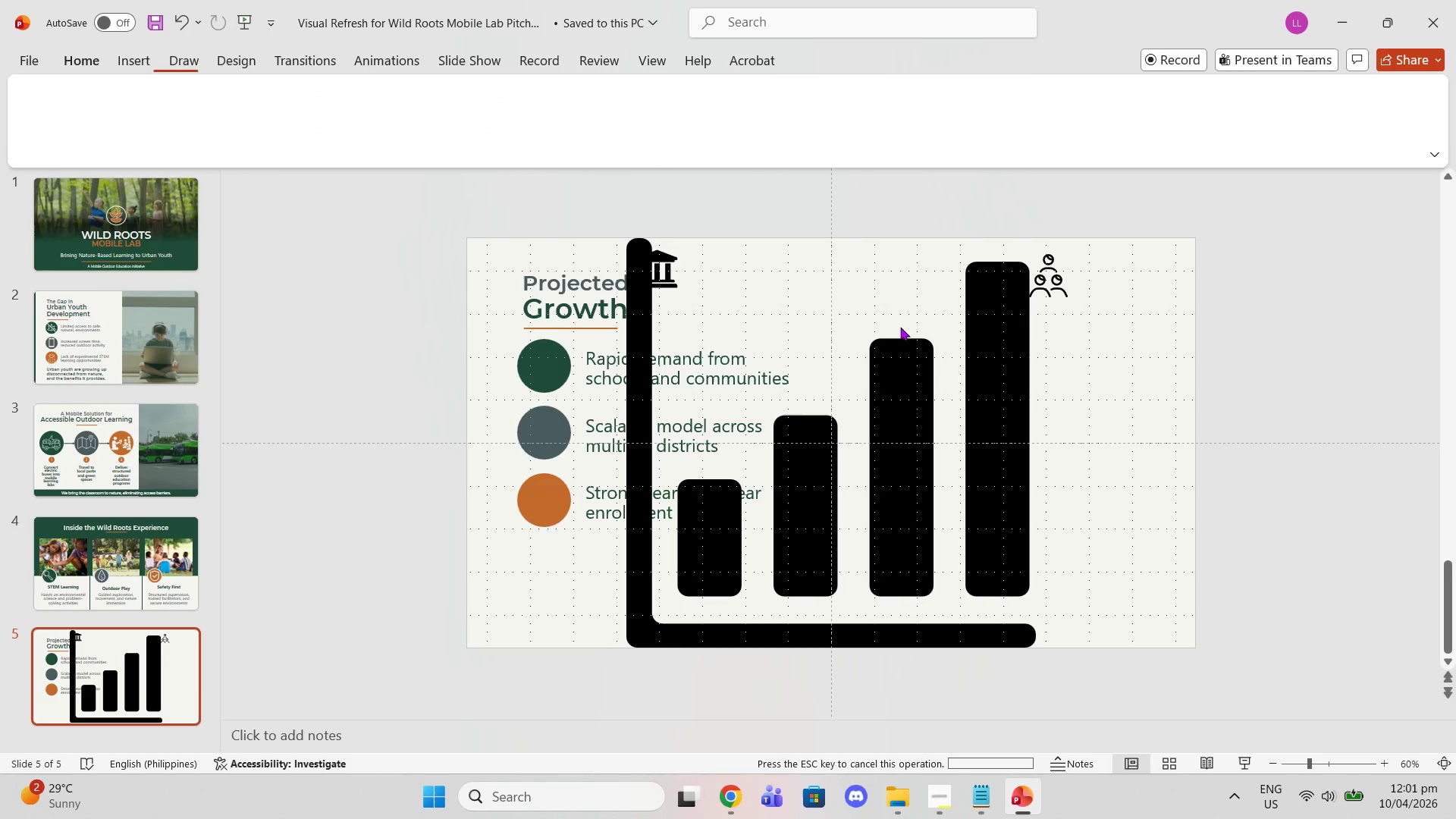 
double_click([976, 354])
 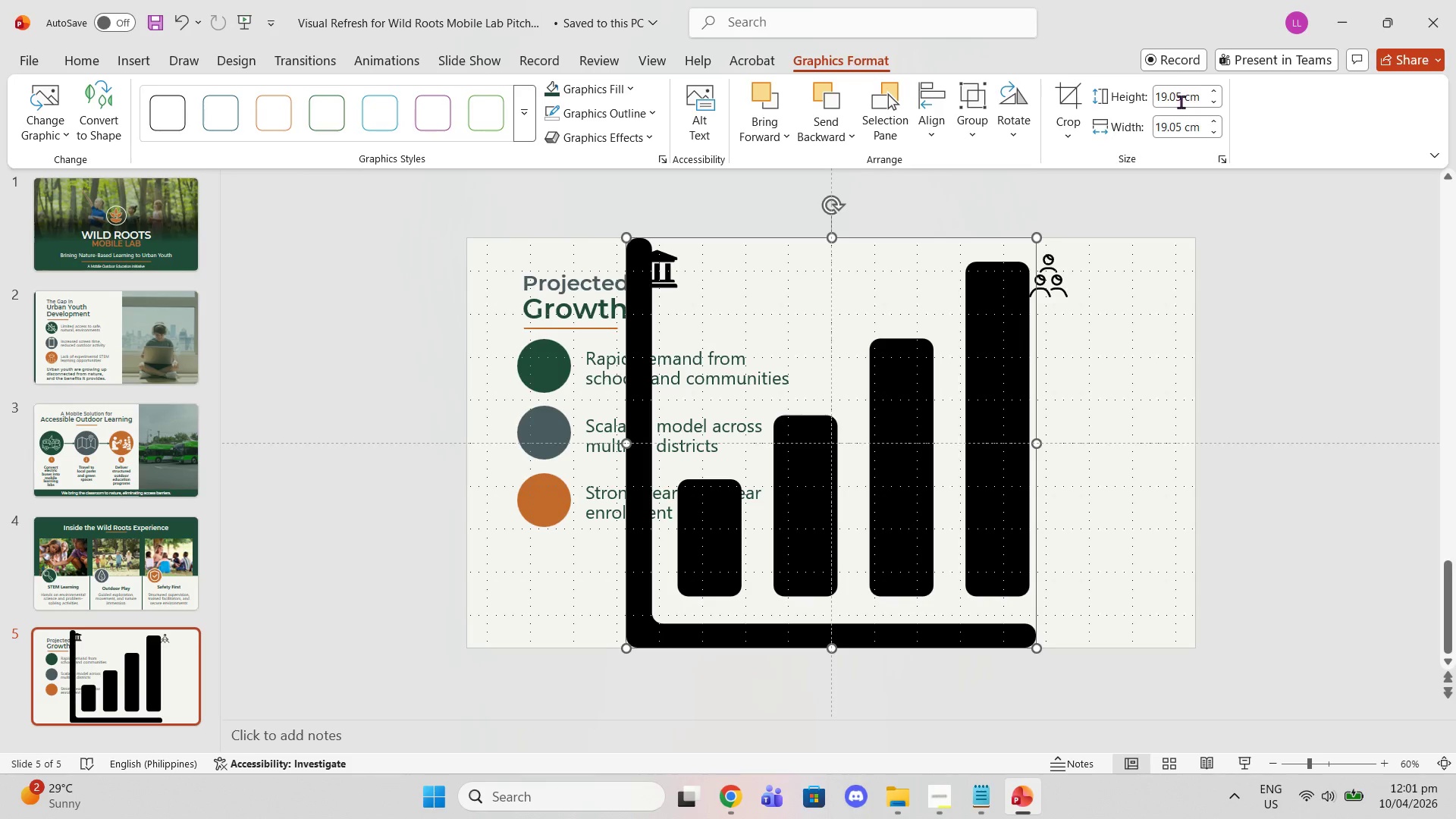 
double_click([1175, 89])
 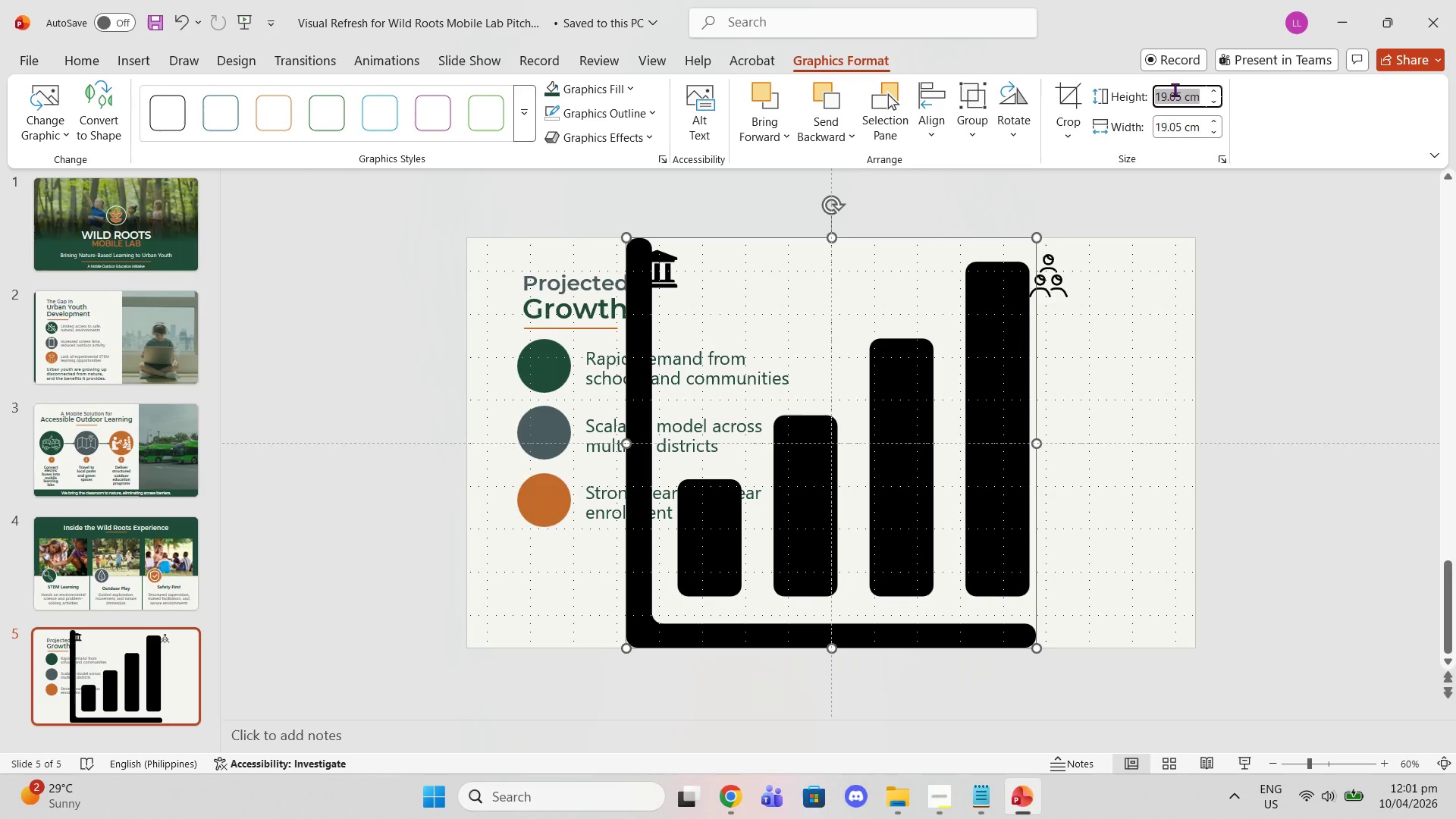 
triple_click([1175, 89])
 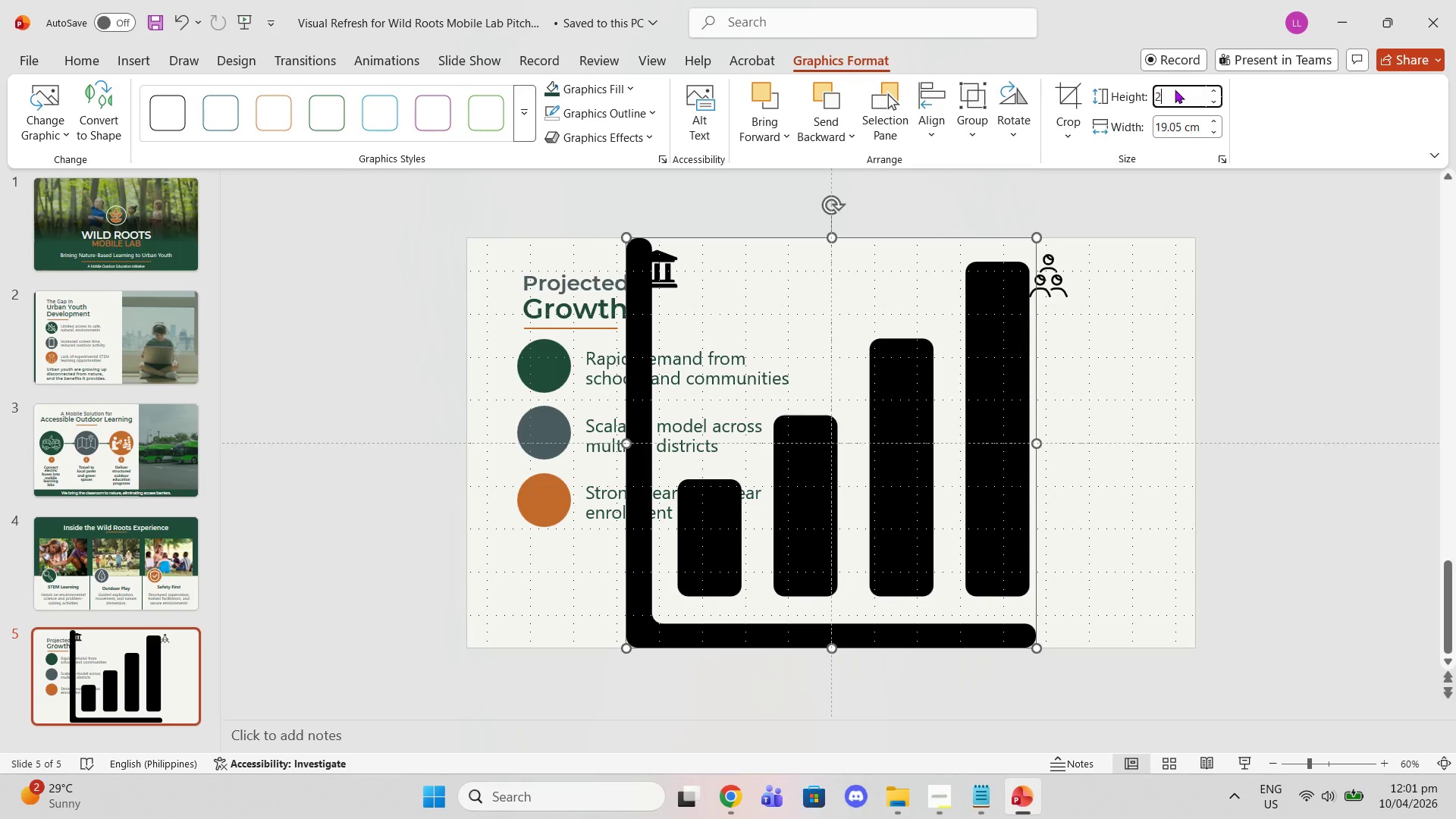 
key(2)
 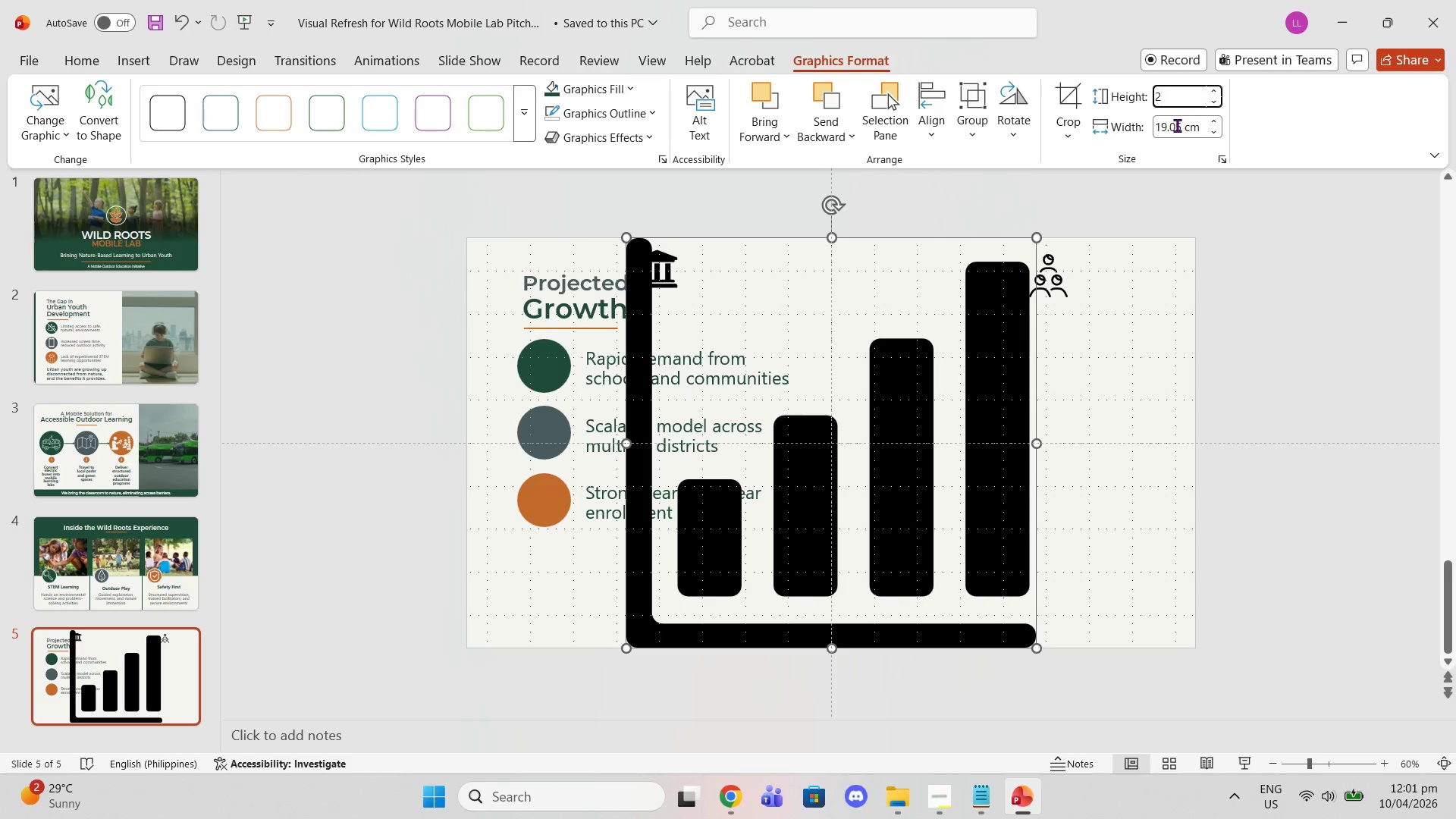 
key(Enter)
 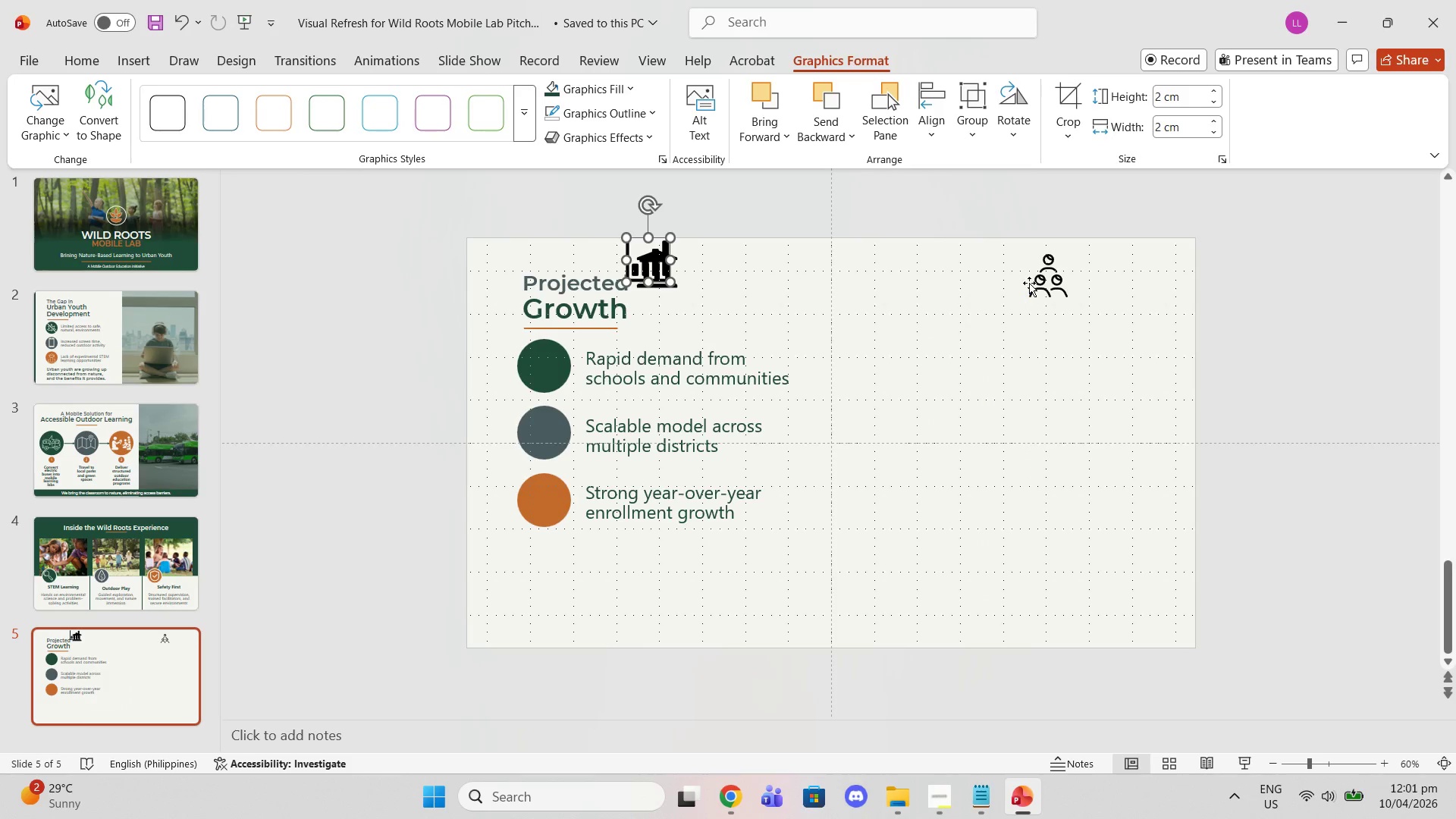 
left_click_drag(start_coordinate=[1043, 290], to_coordinate=[984, 337])
 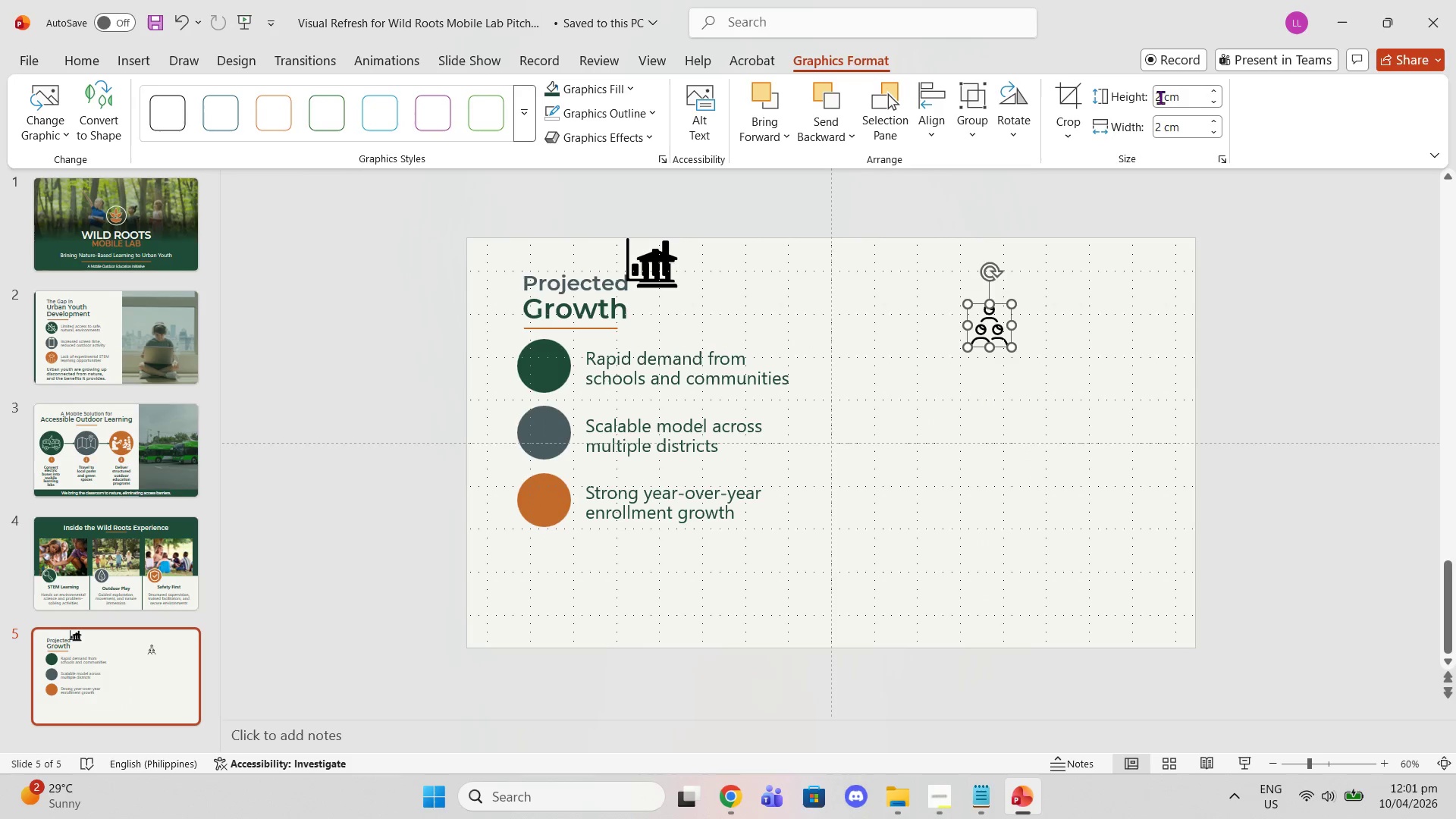 
left_click([1160, 95])
 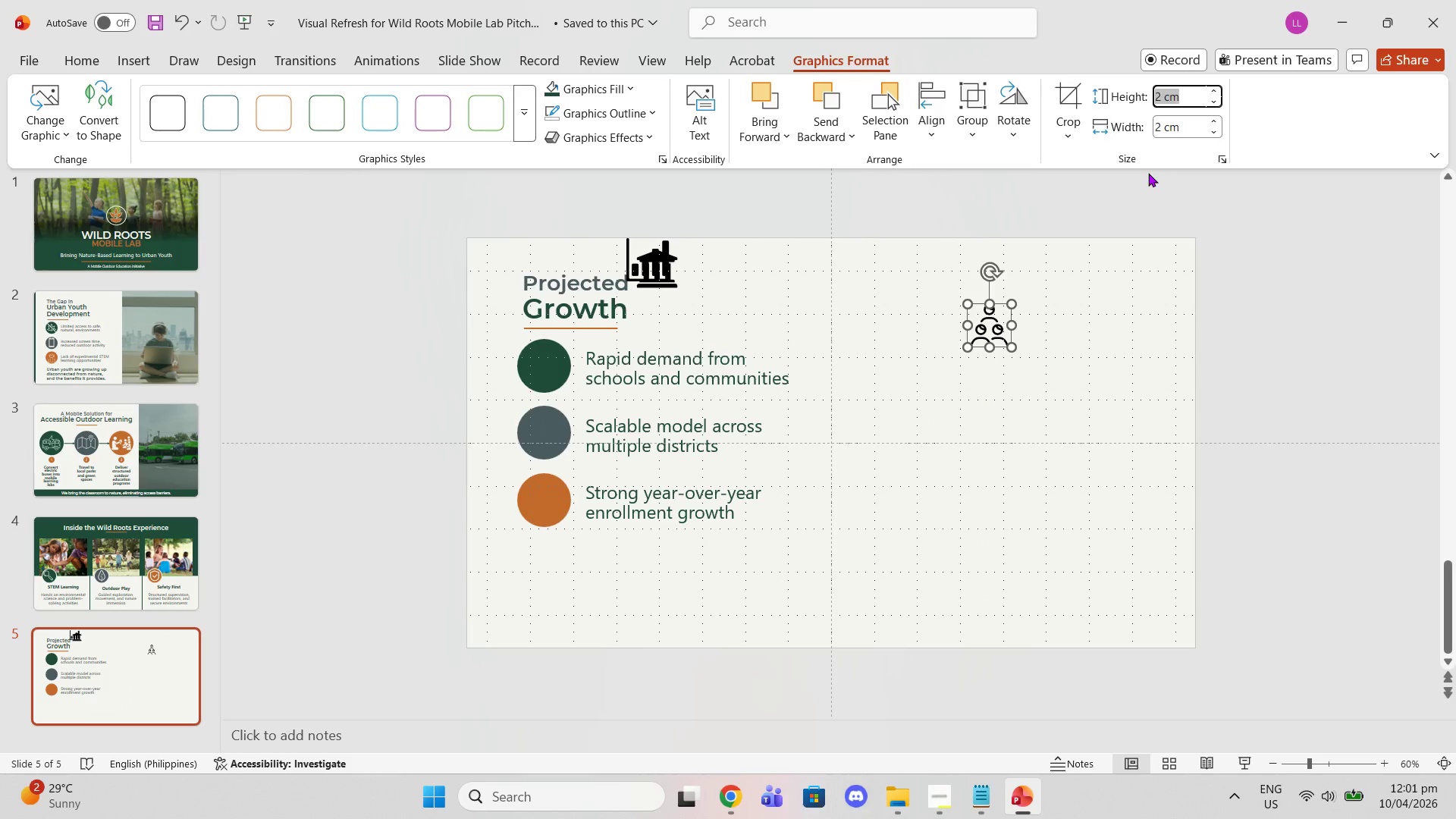 
key(1)
 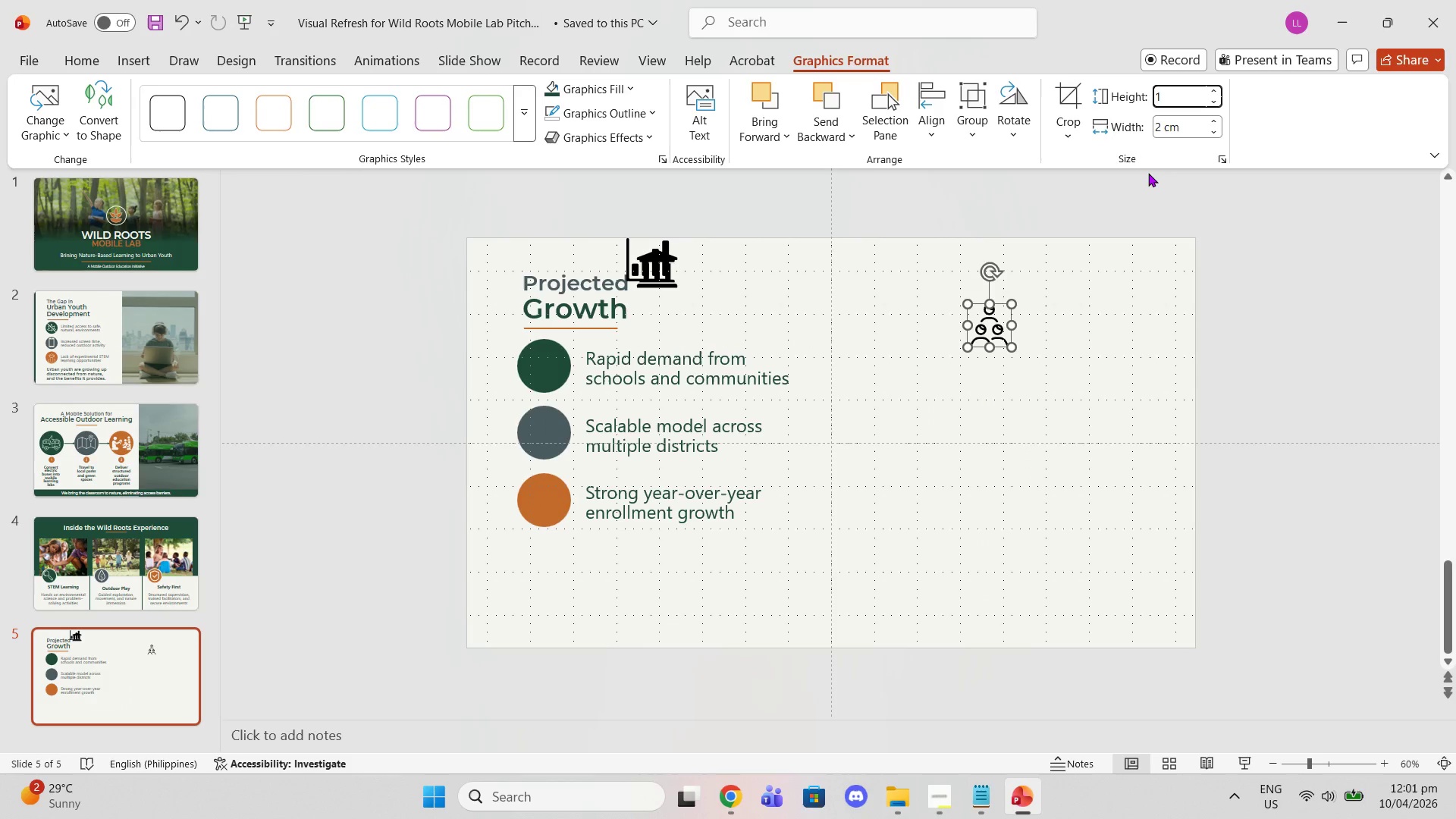 
key(Period)
 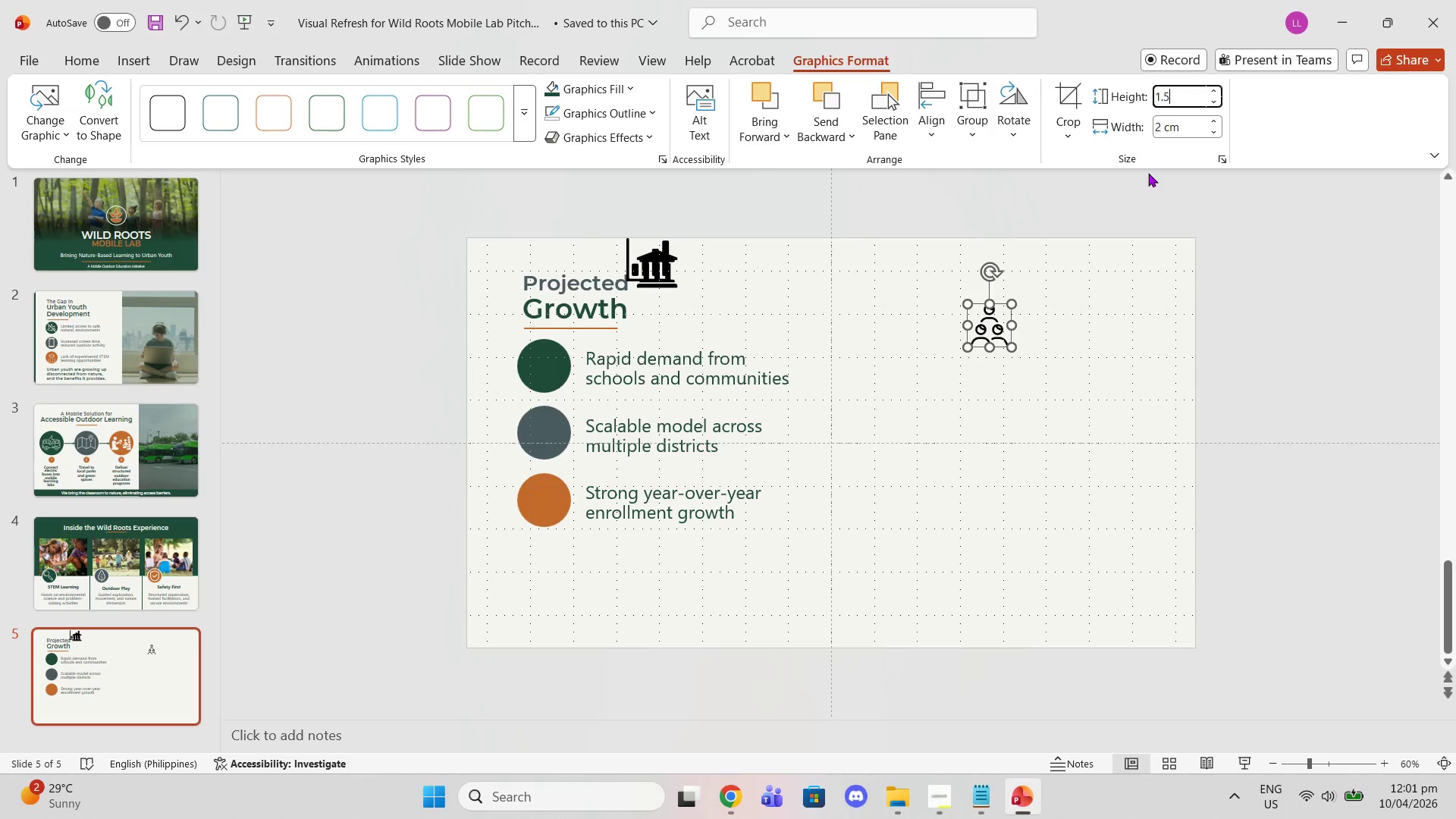 
key(5)
 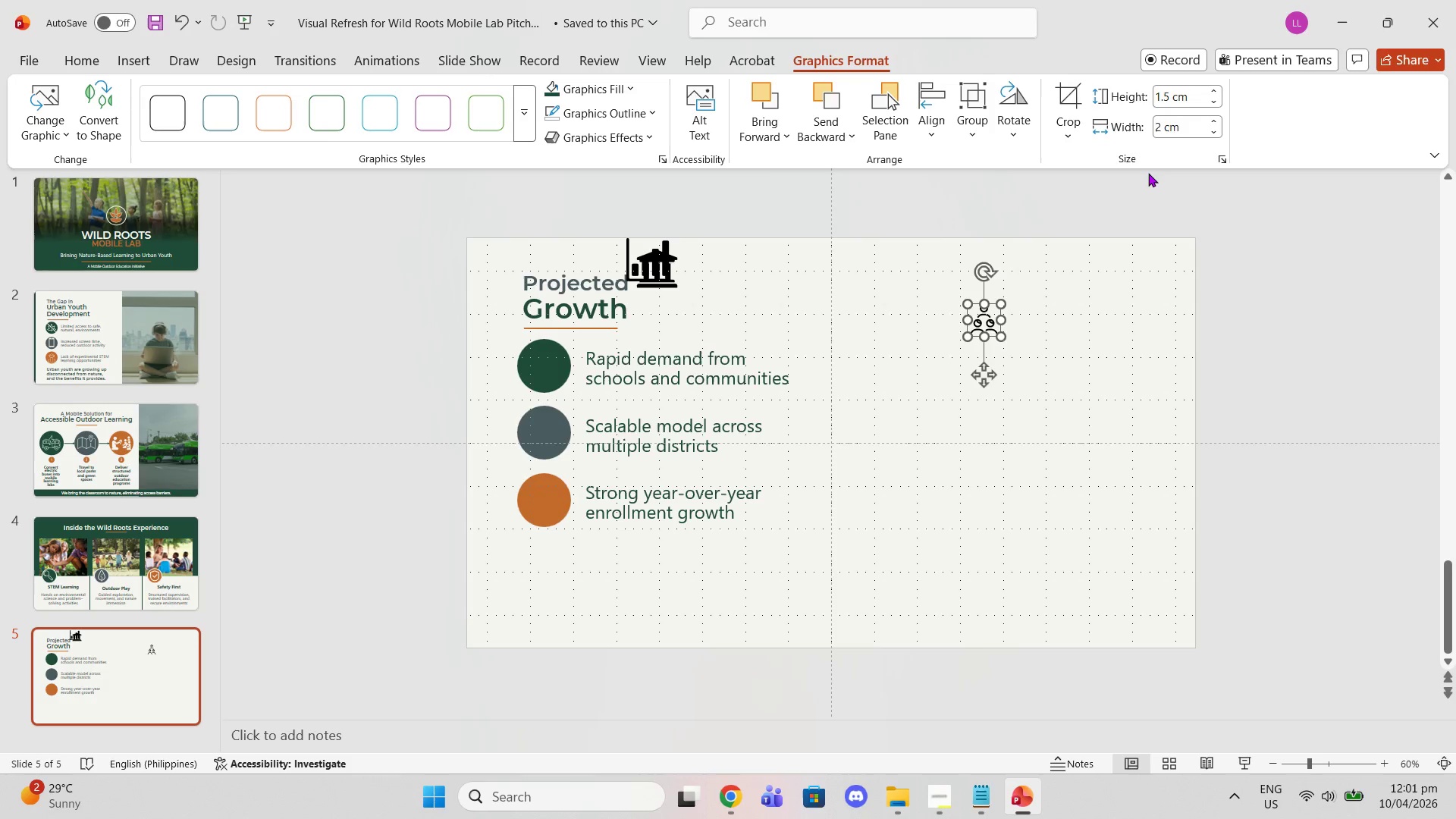 
key(Enter)
 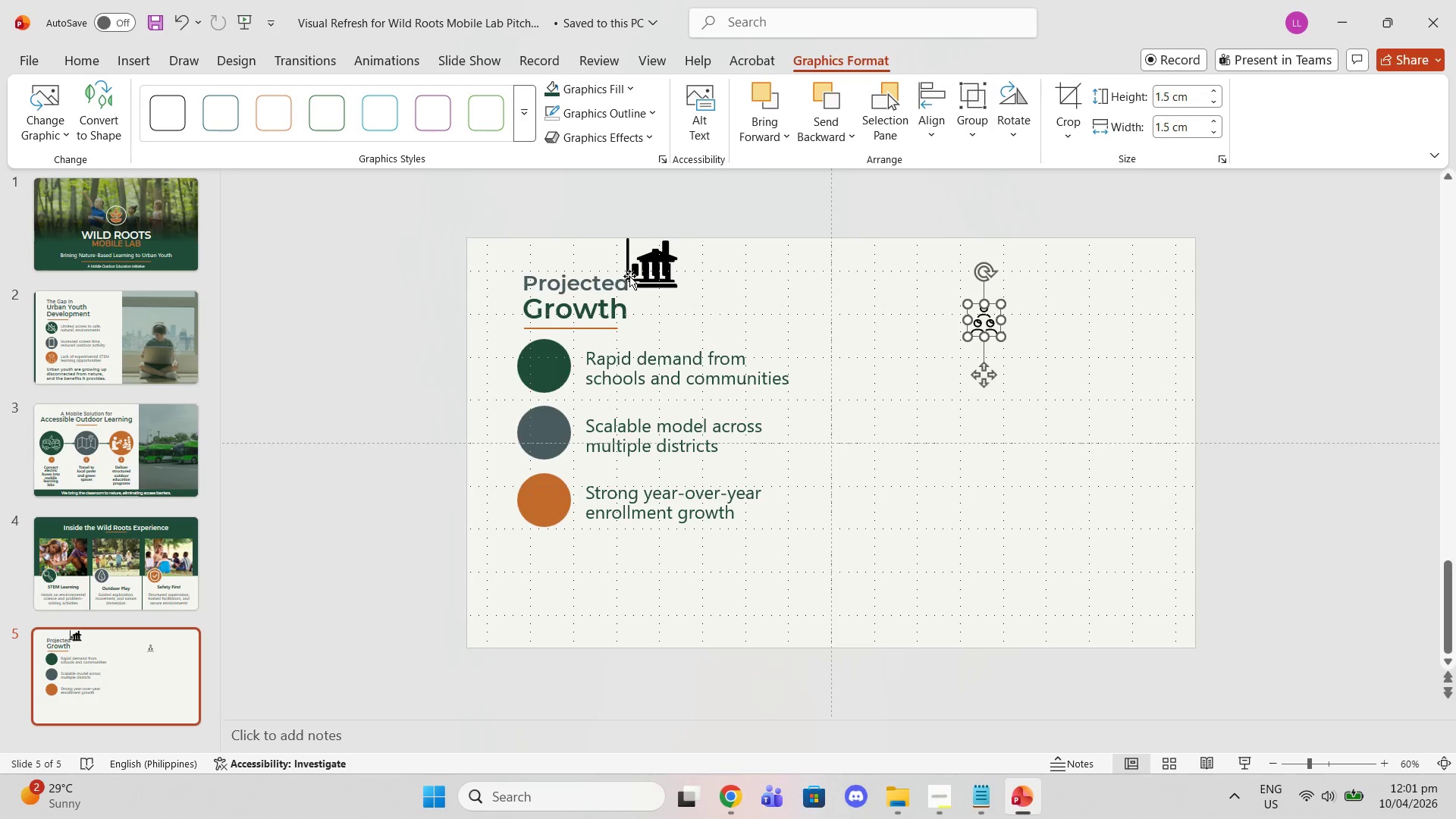 
left_click_drag(start_coordinate=[658, 280], to_coordinate=[899, 368])
 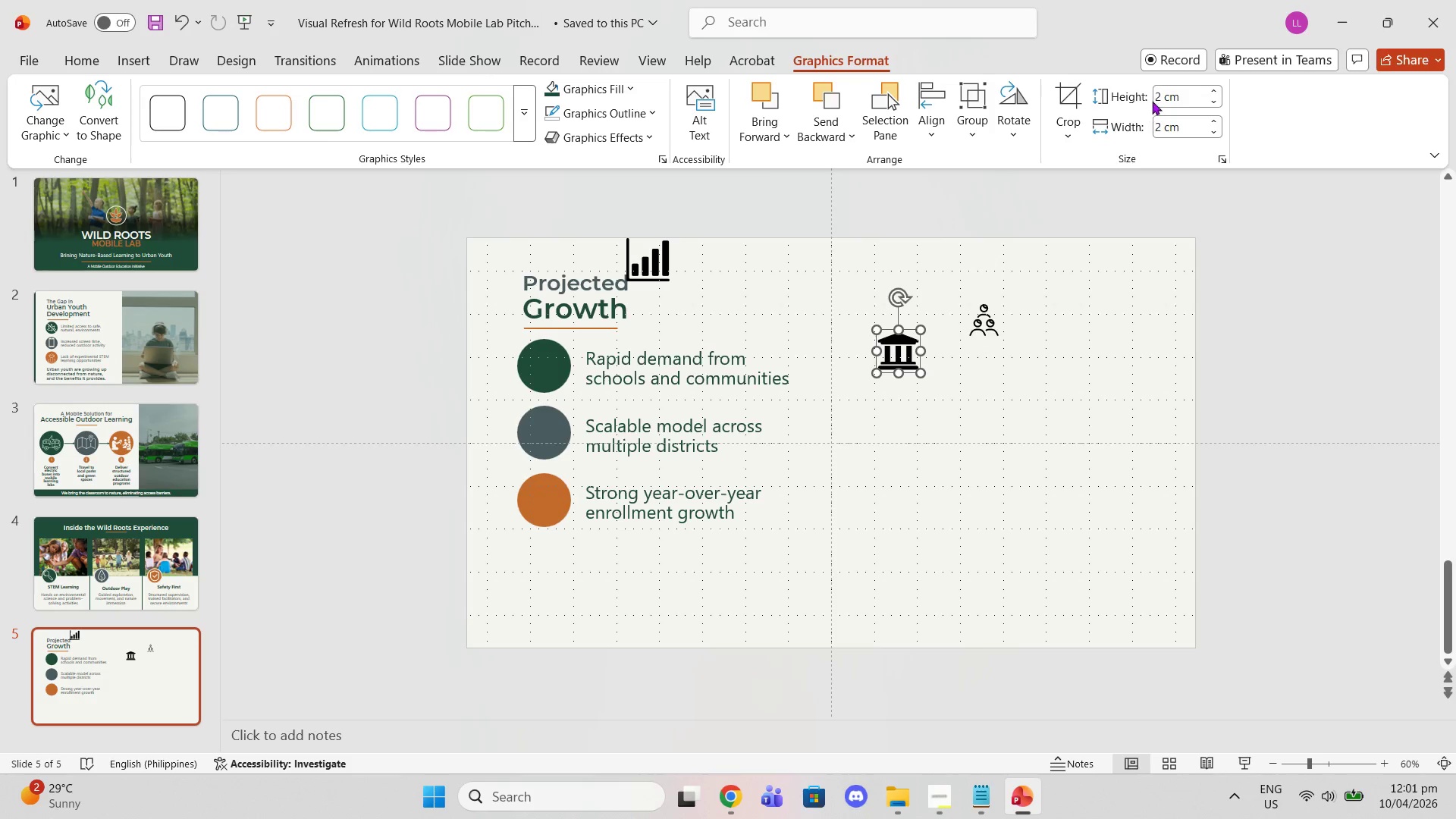 
left_click([1159, 92])
 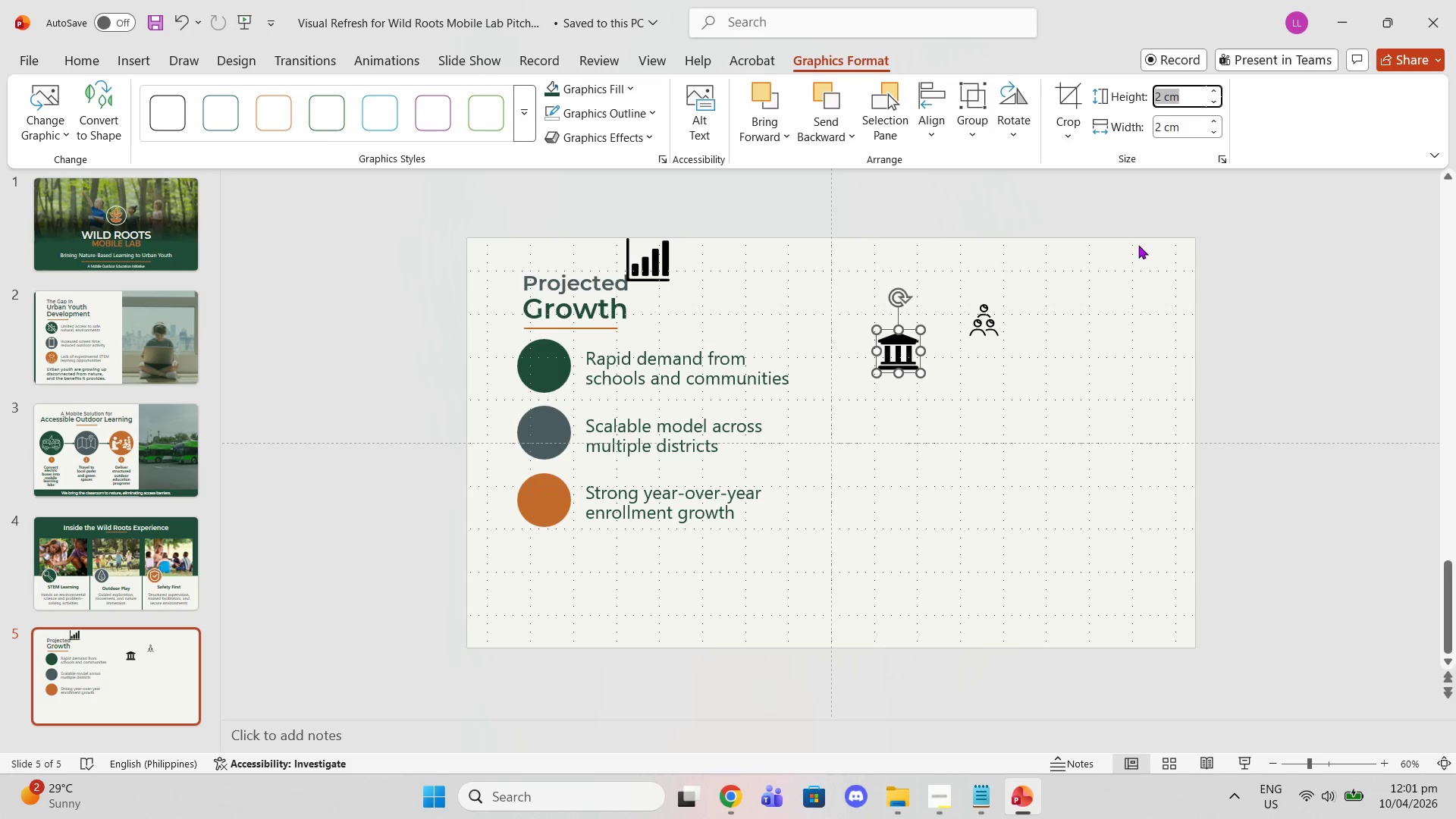 
key(1)
 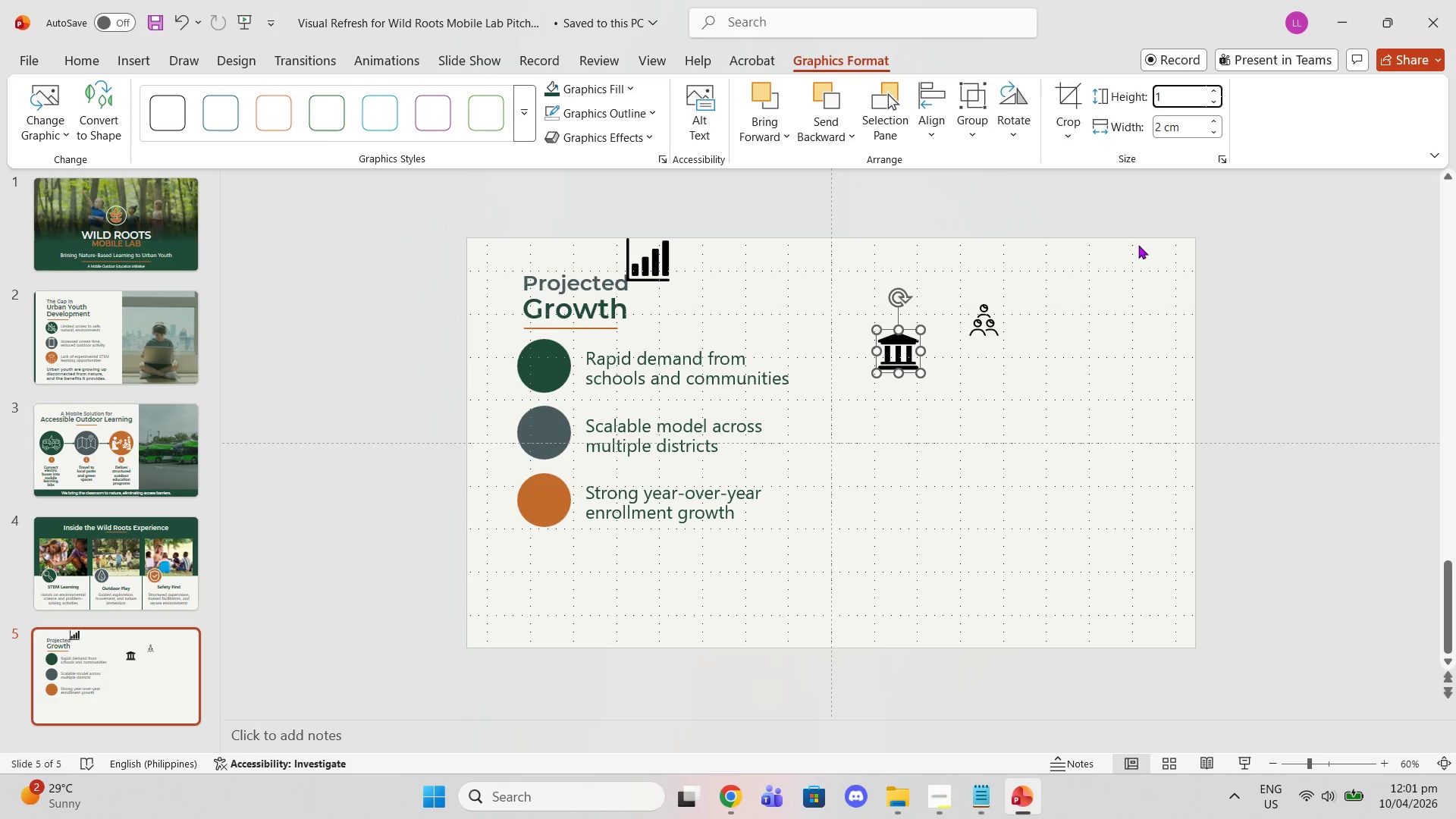 
key(Period)
 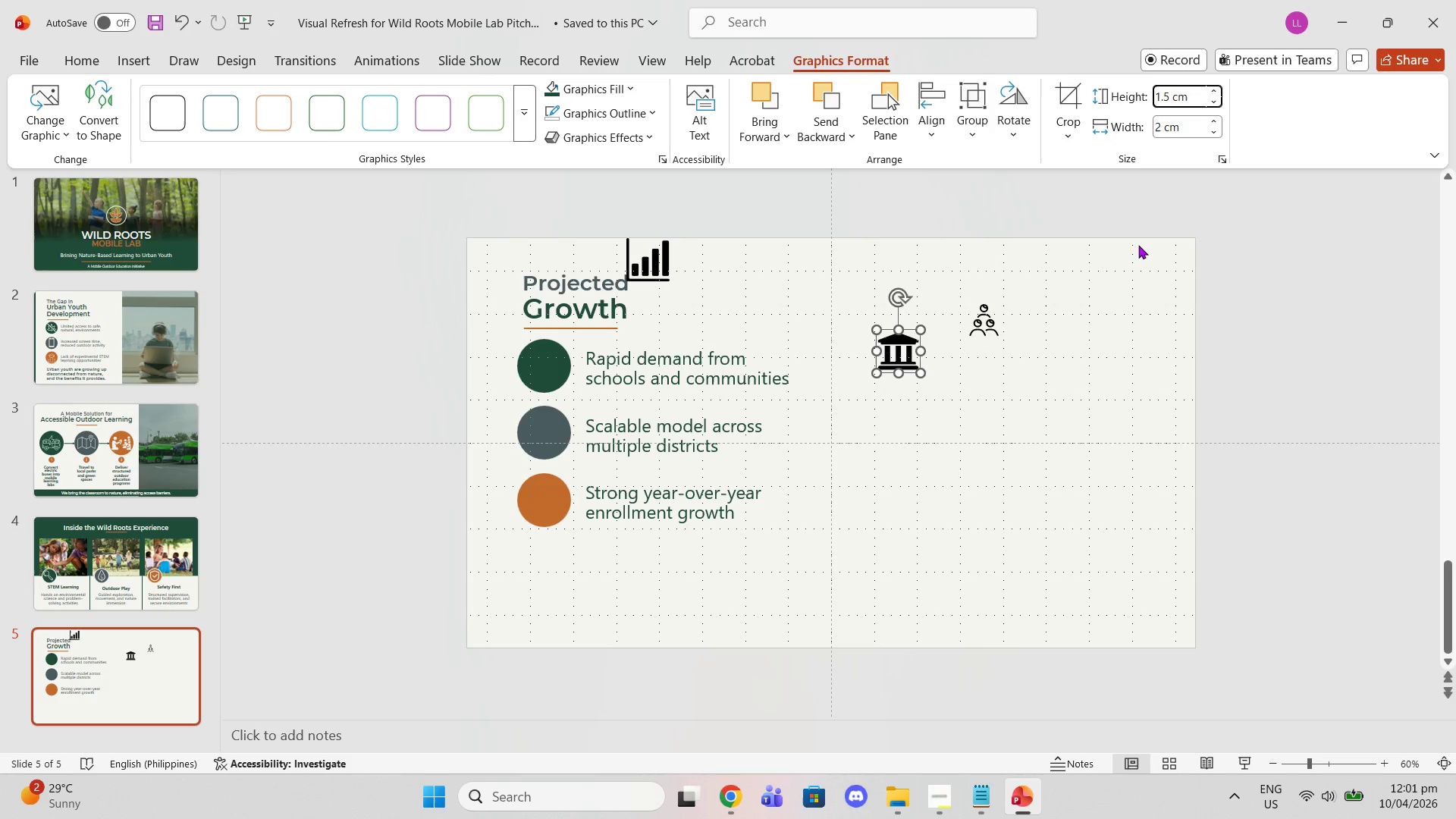 
key(5)
 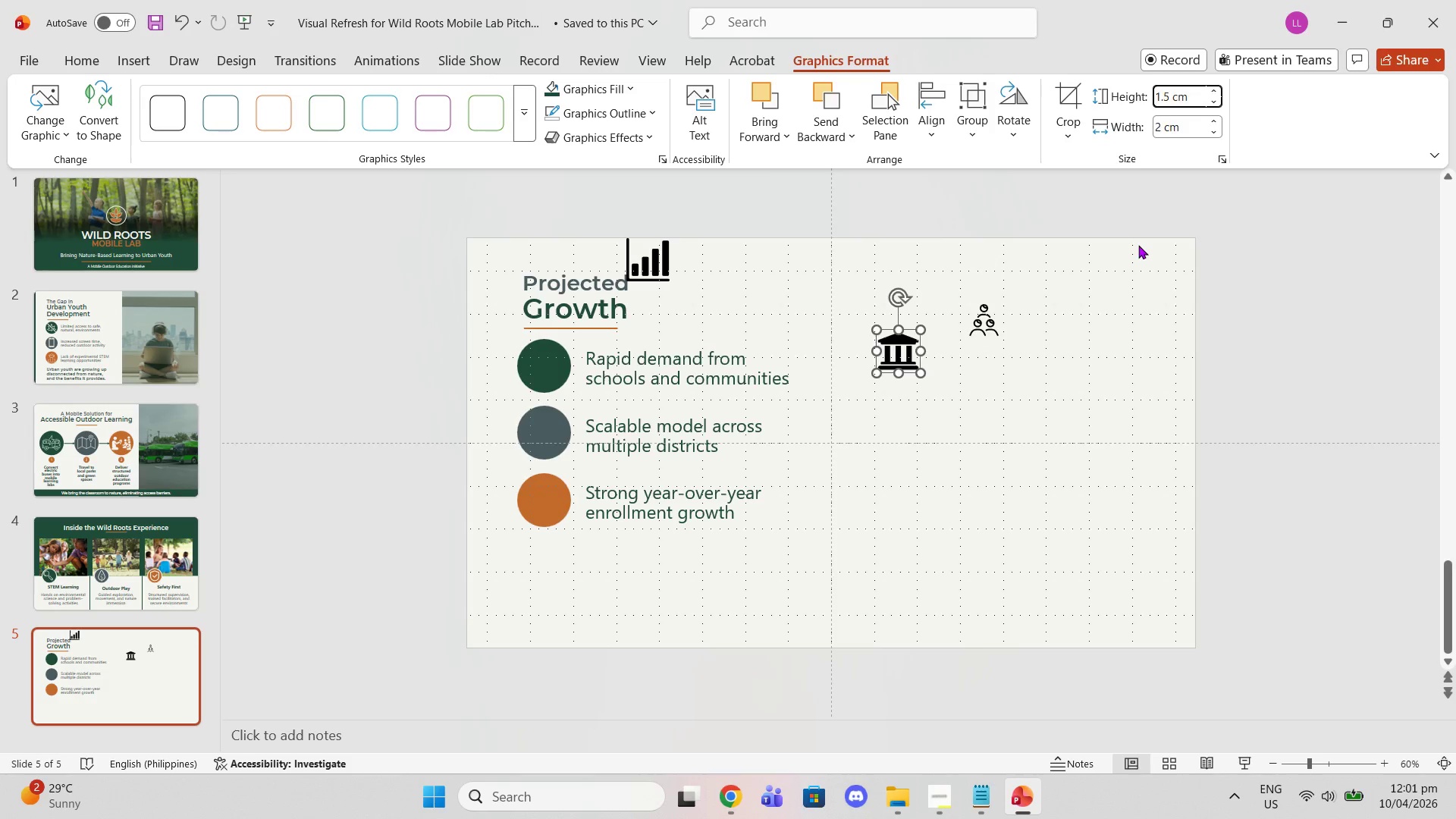 
key(Enter)
 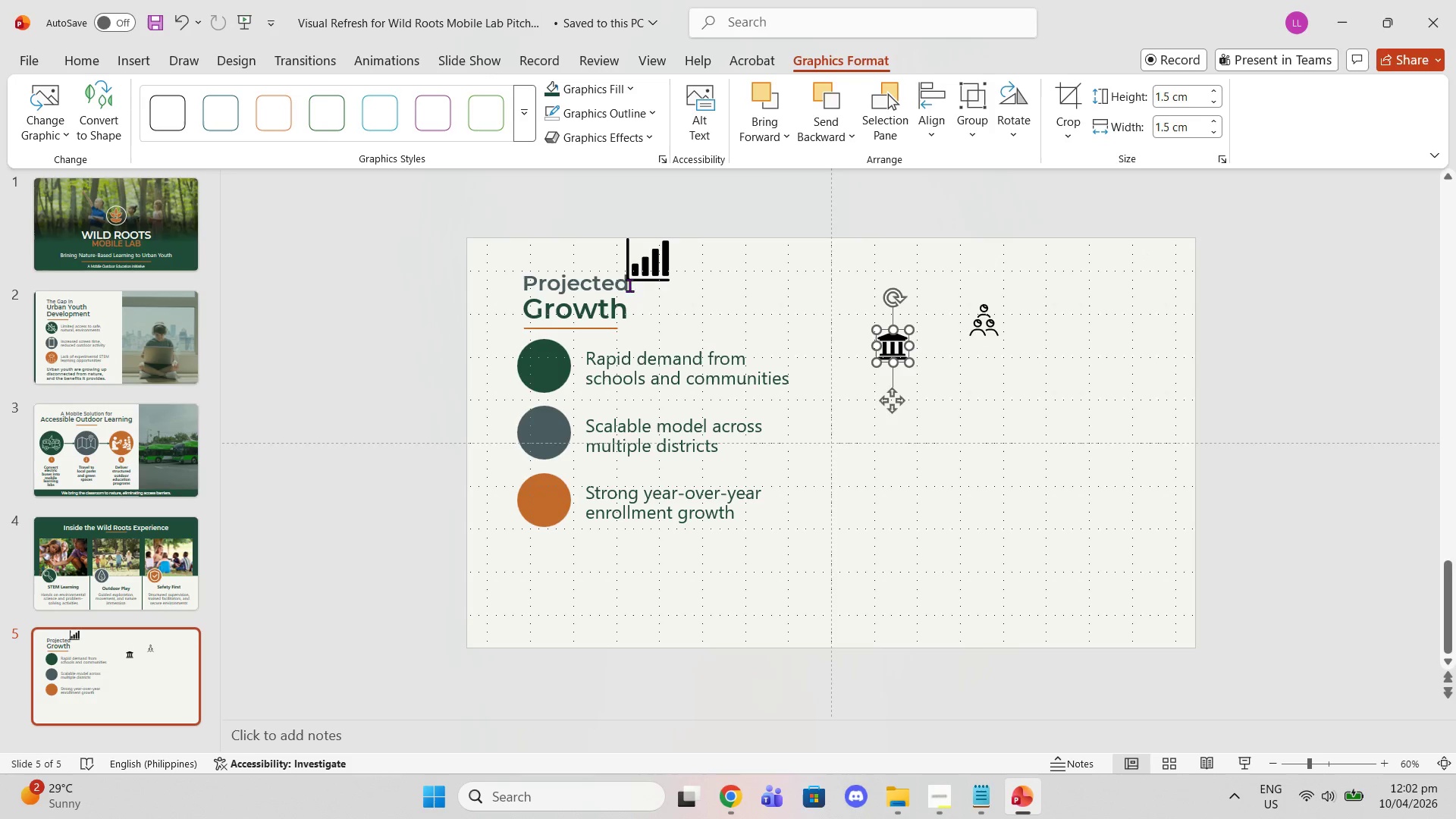 
left_click([644, 278])
 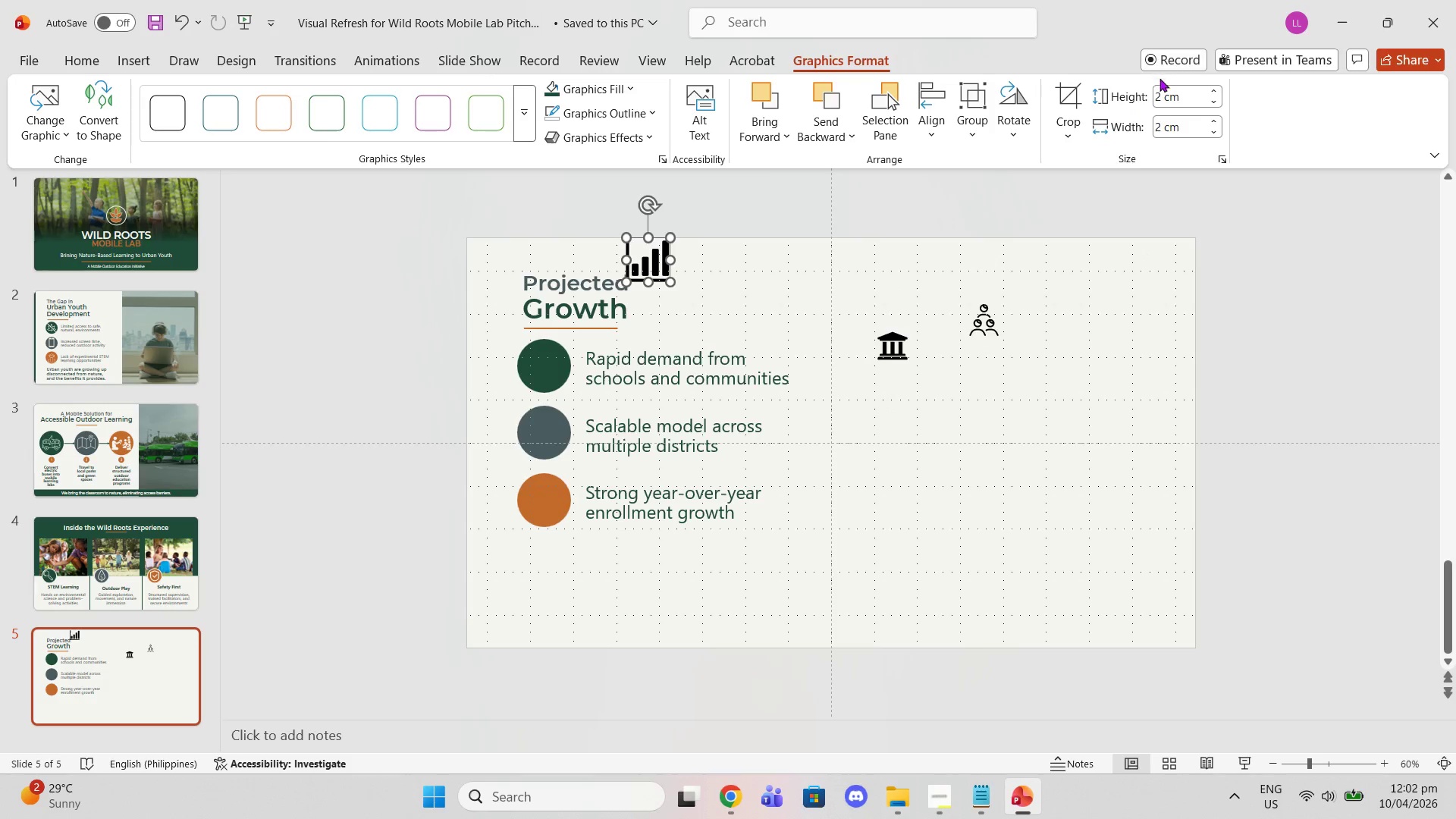 
left_click([1162, 93])
 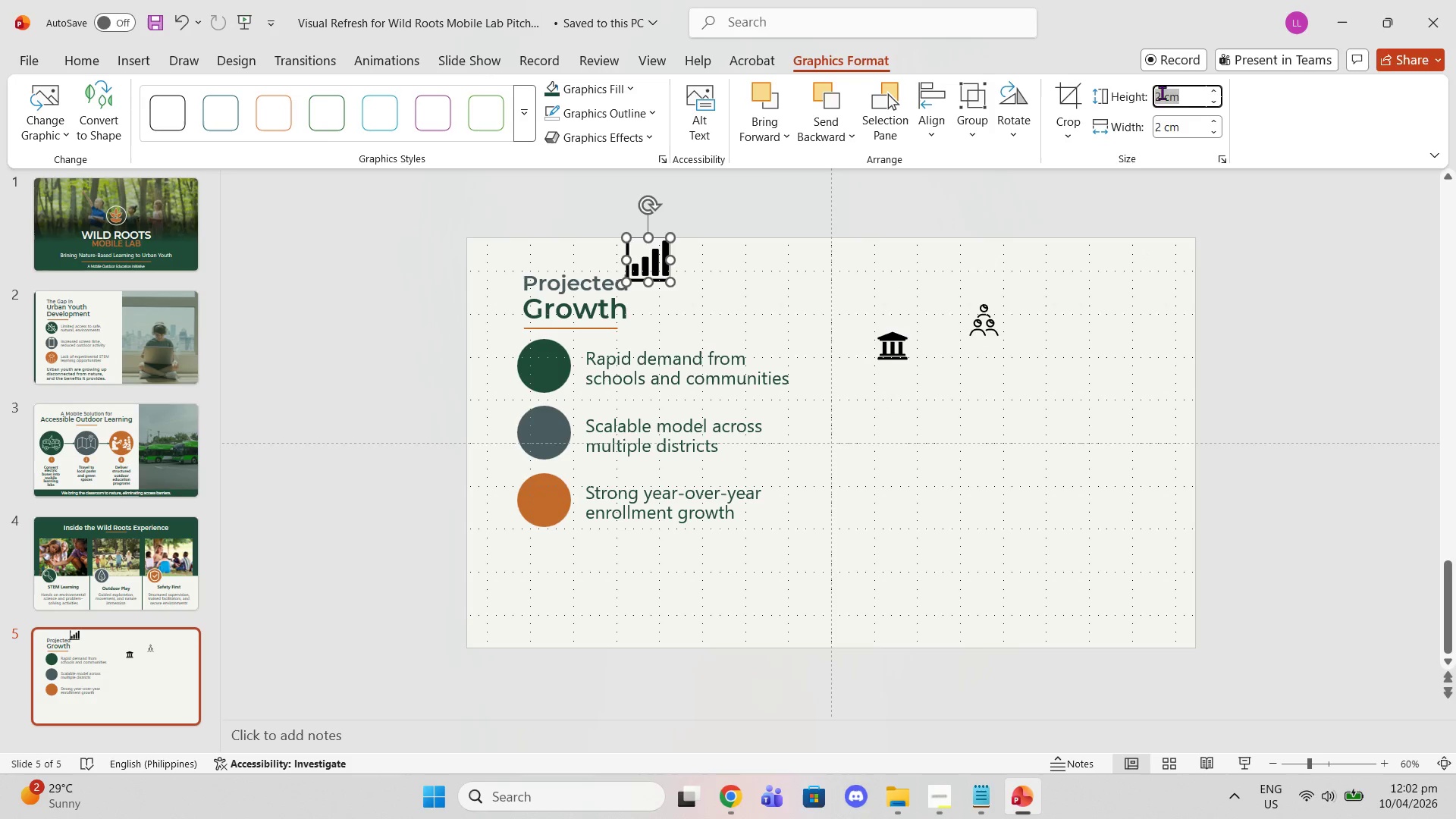 
key(1)
 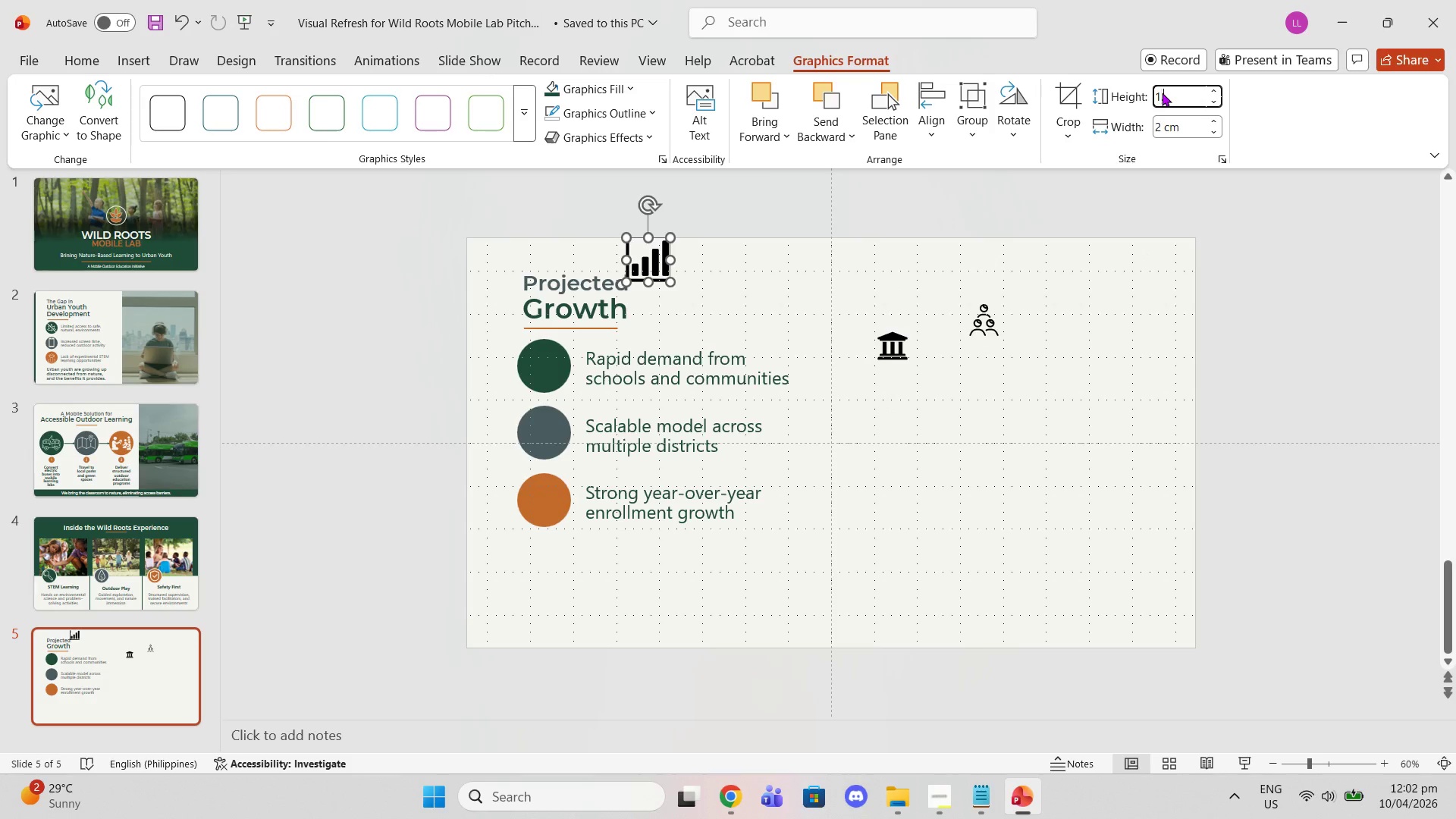 
key(Period)
 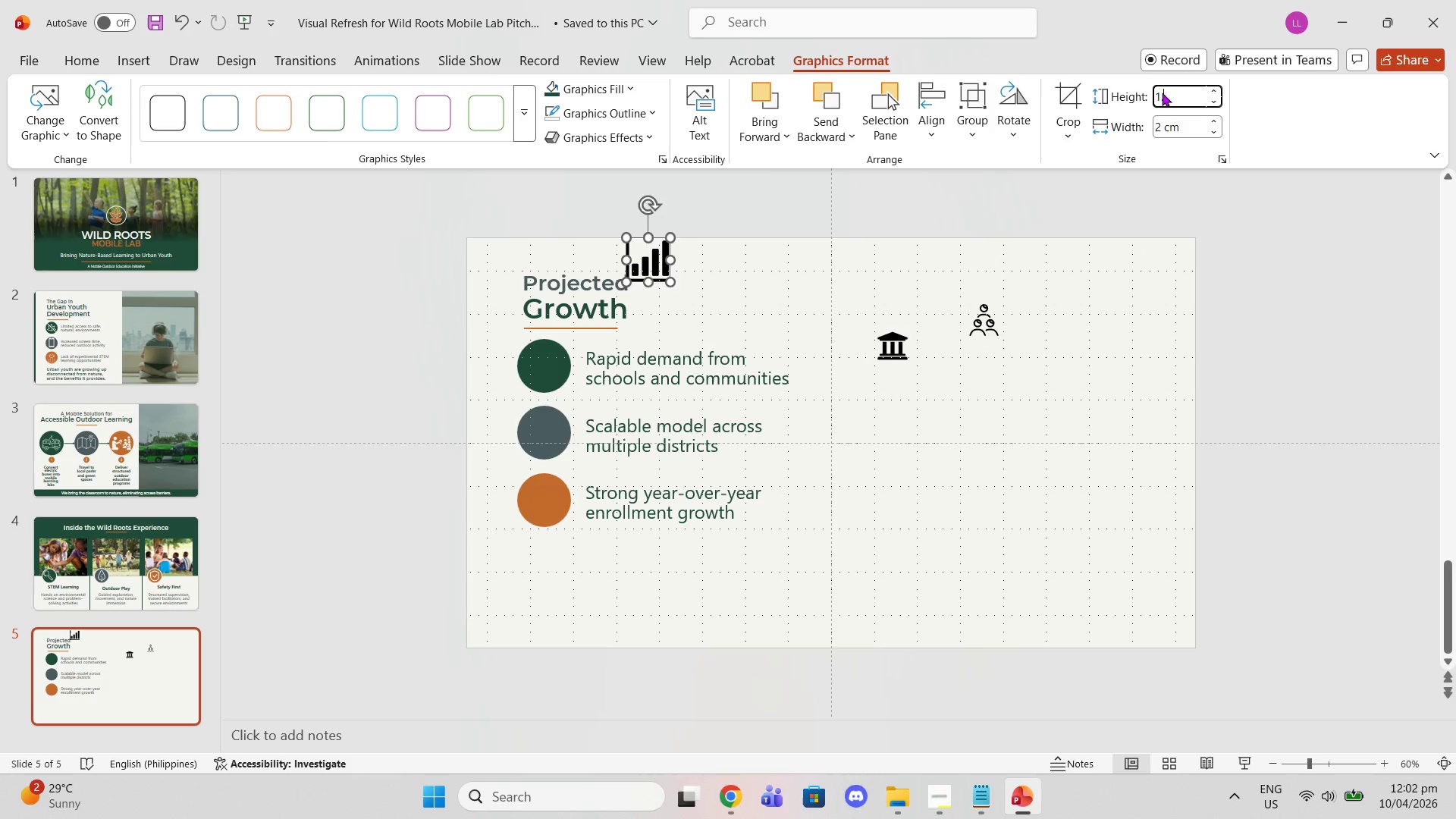 
key(5)
 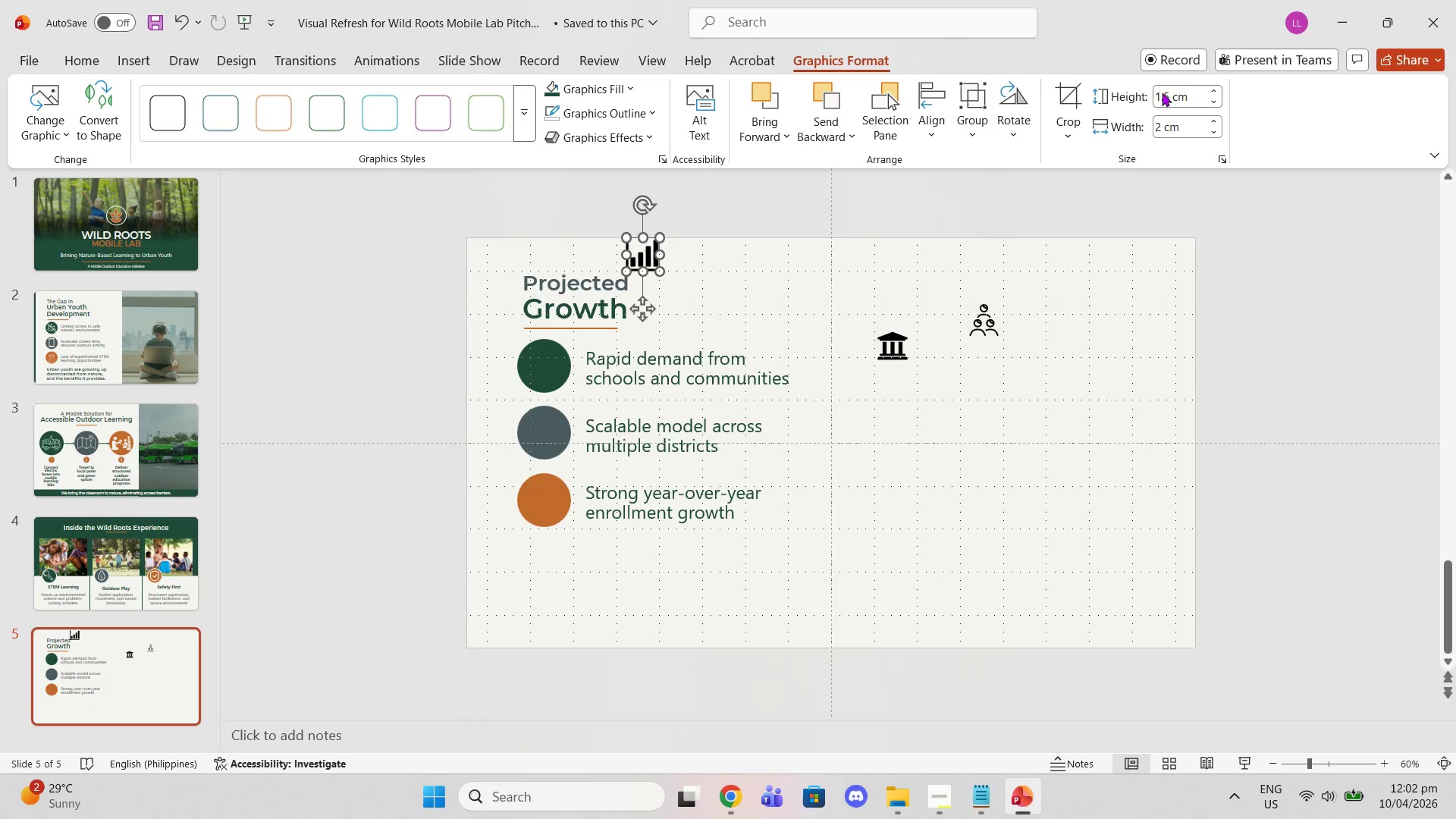 
key(Enter)
 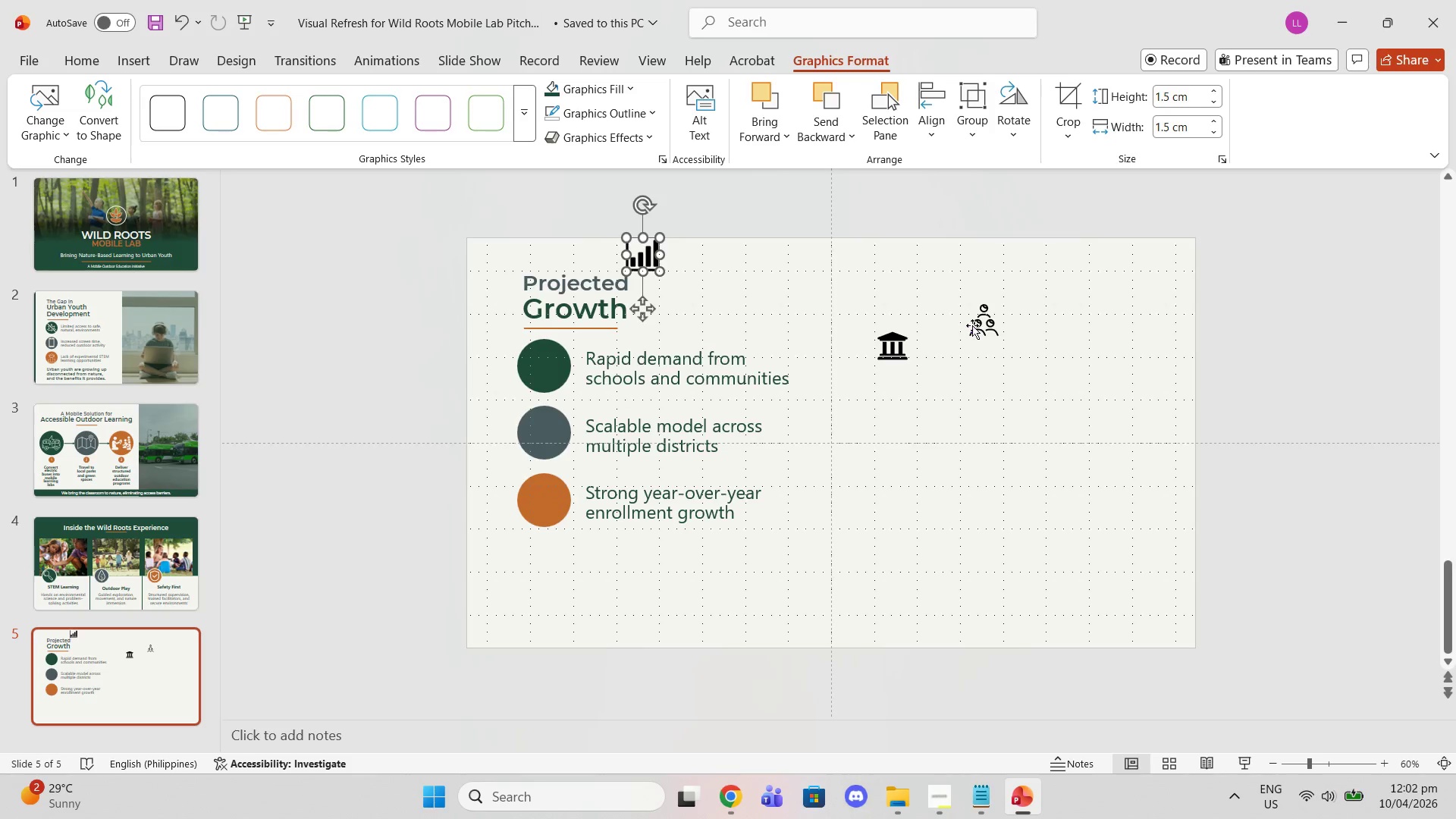 
left_click_drag(start_coordinate=[984, 325], to_coordinate=[548, 371])
 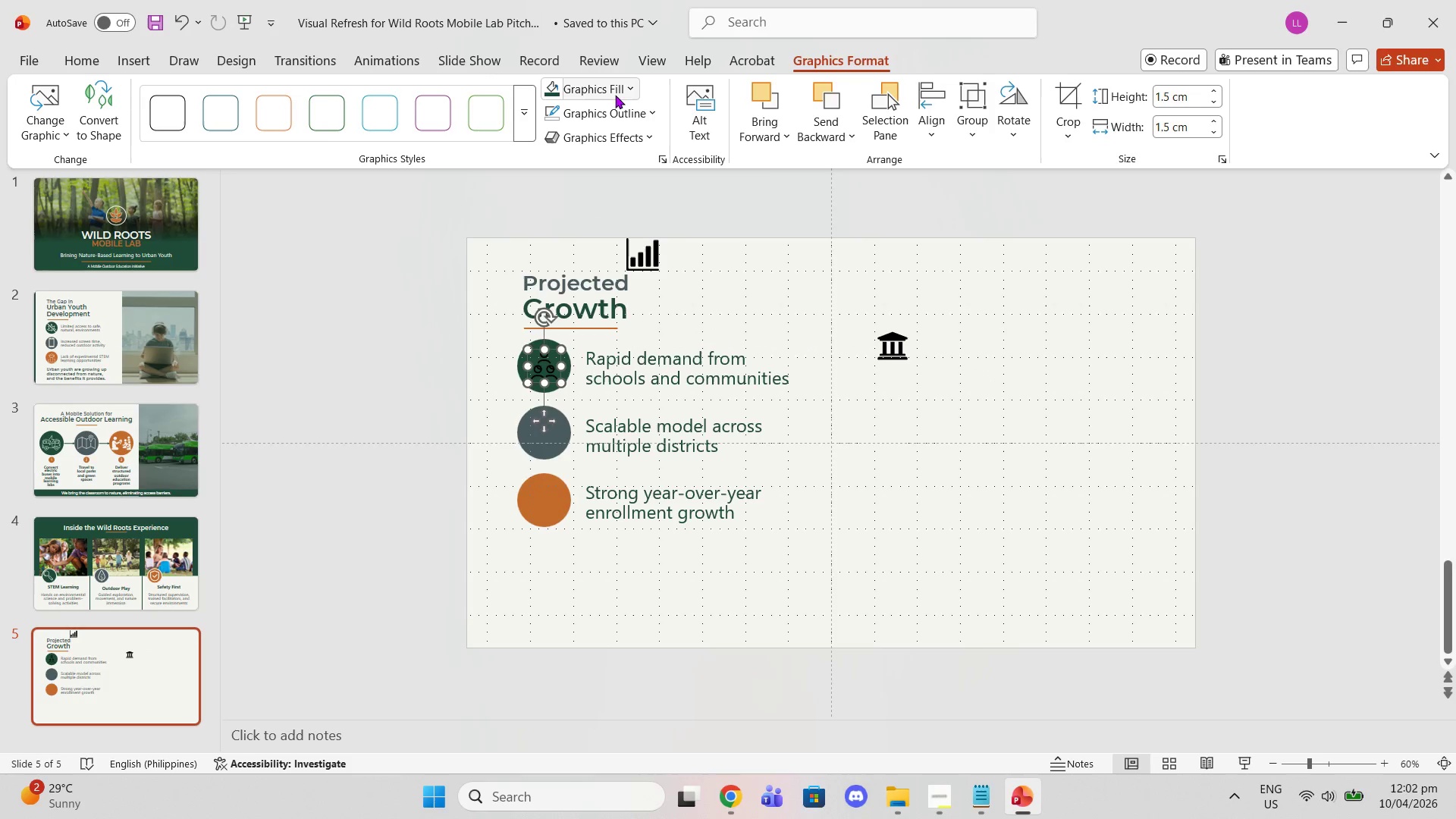 
left_click([619, 93])
 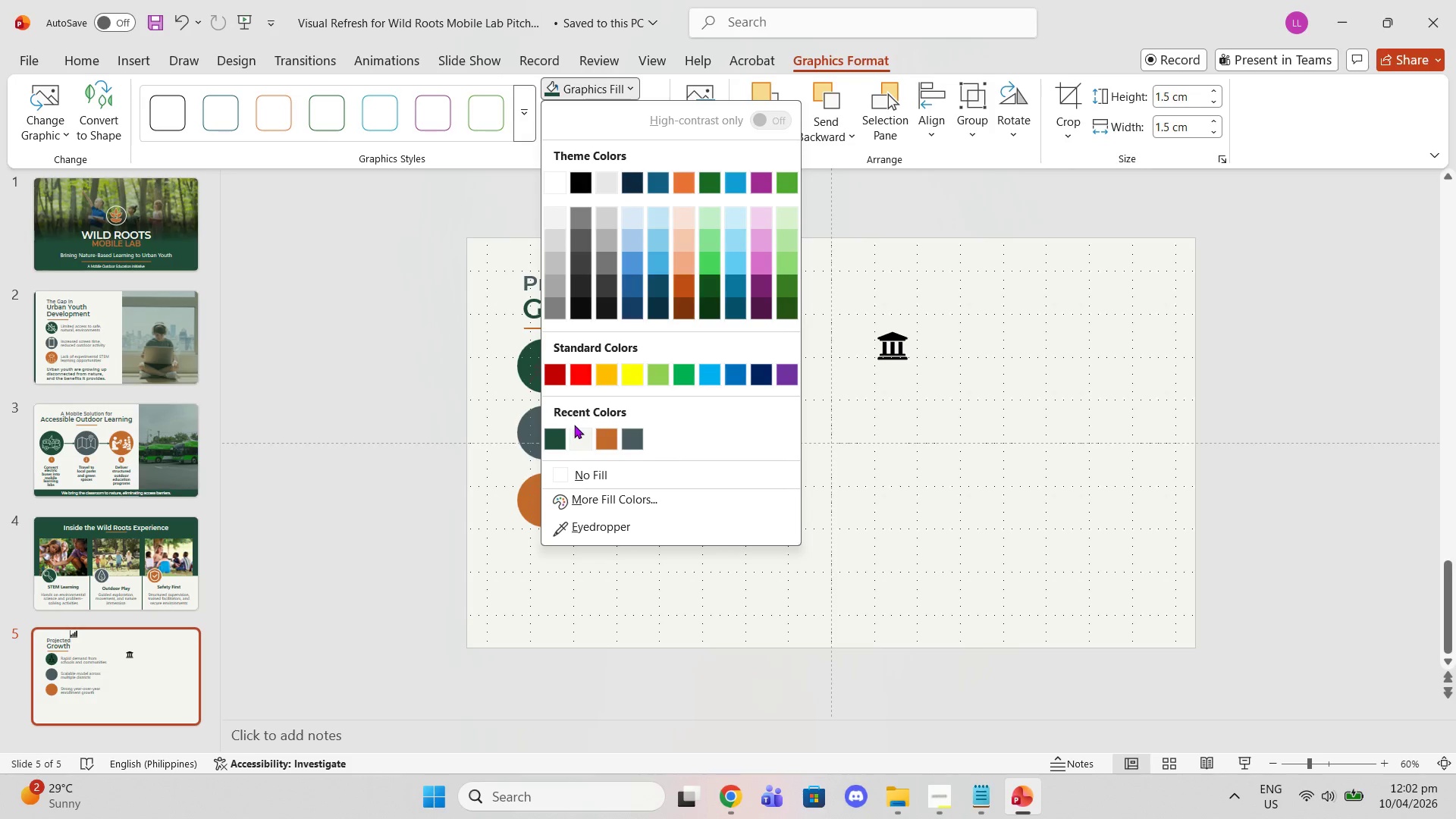 
left_click([582, 440])
 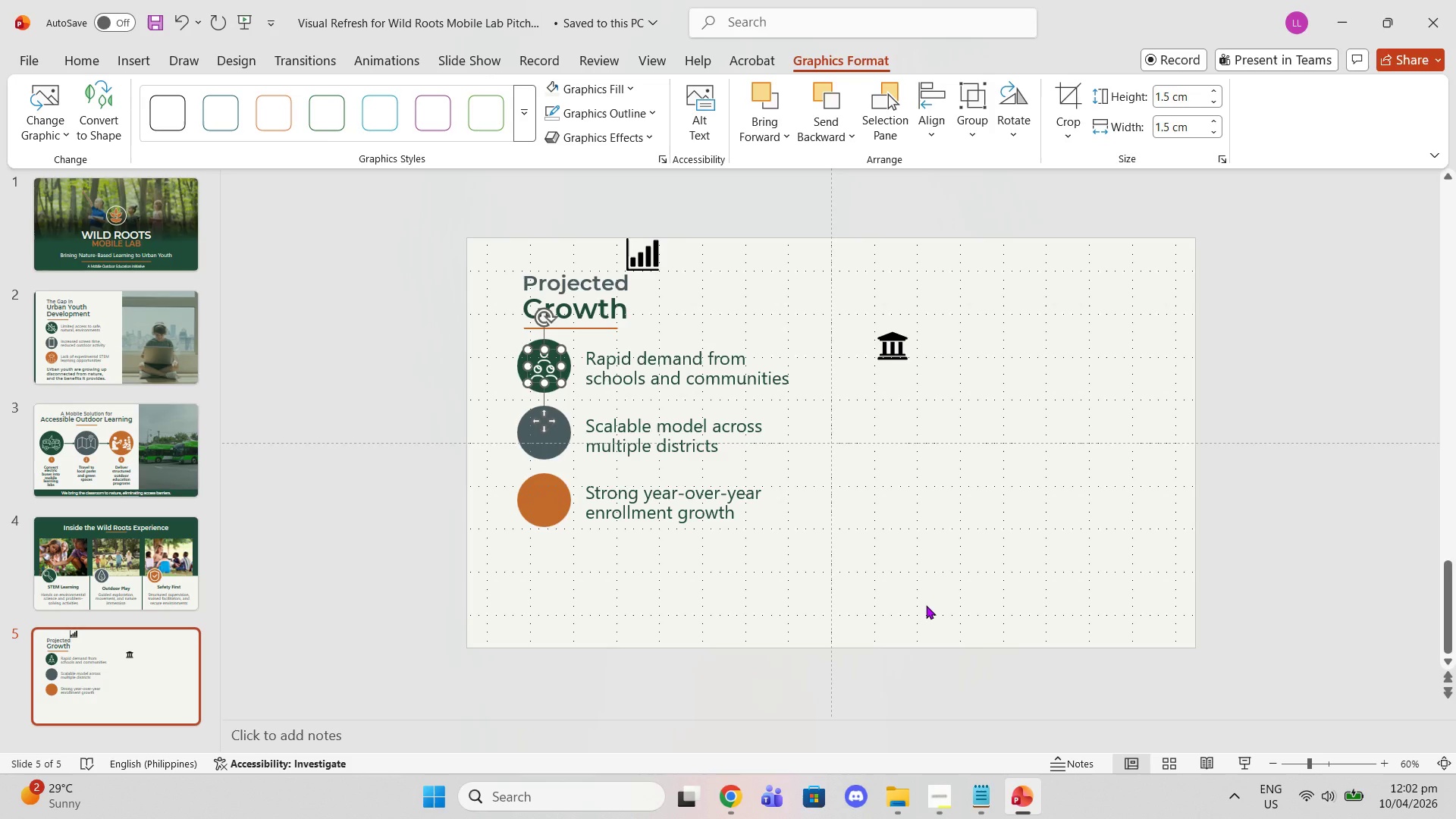 
wait(6.39)
 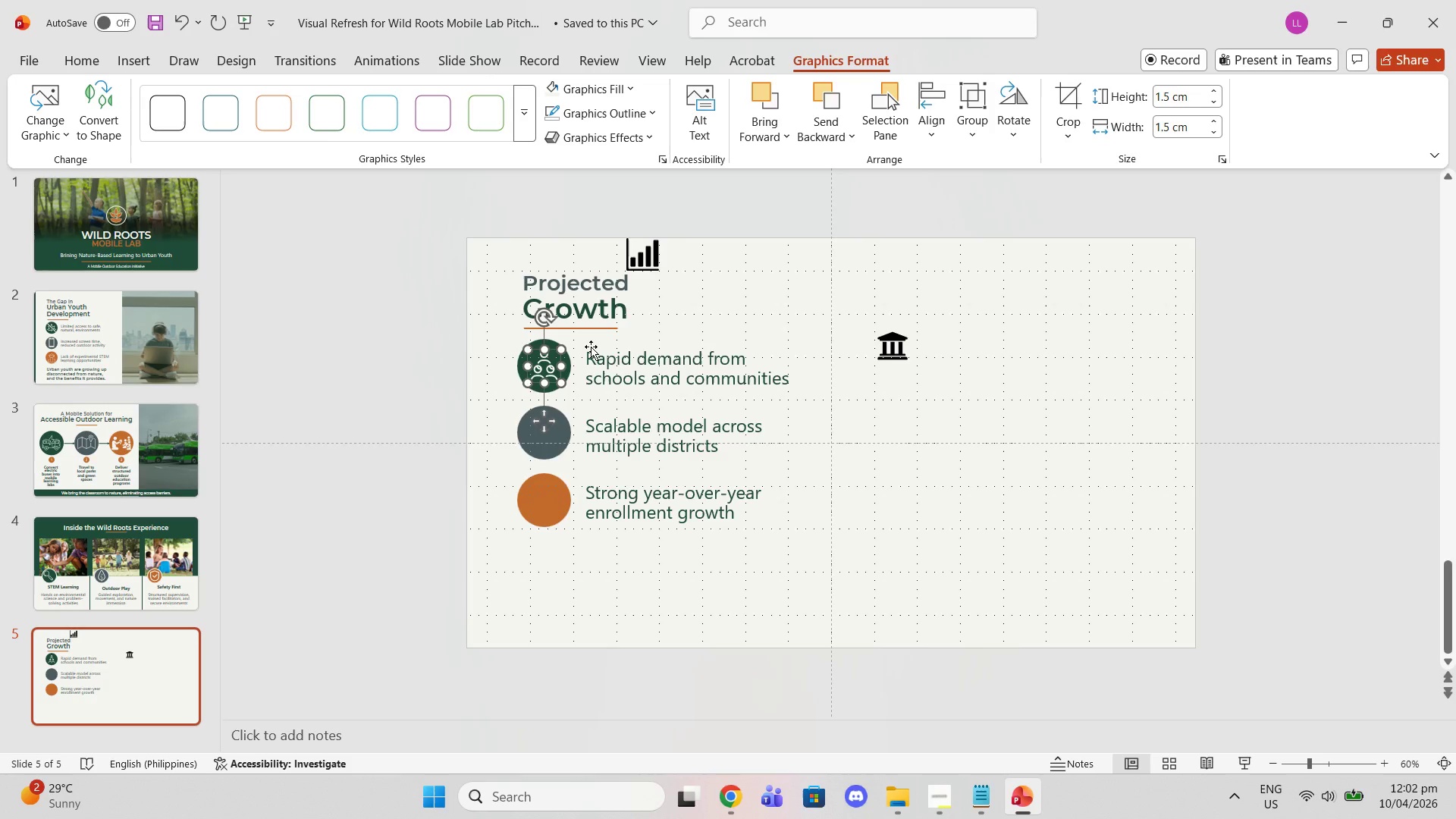 
left_click([953, 790])